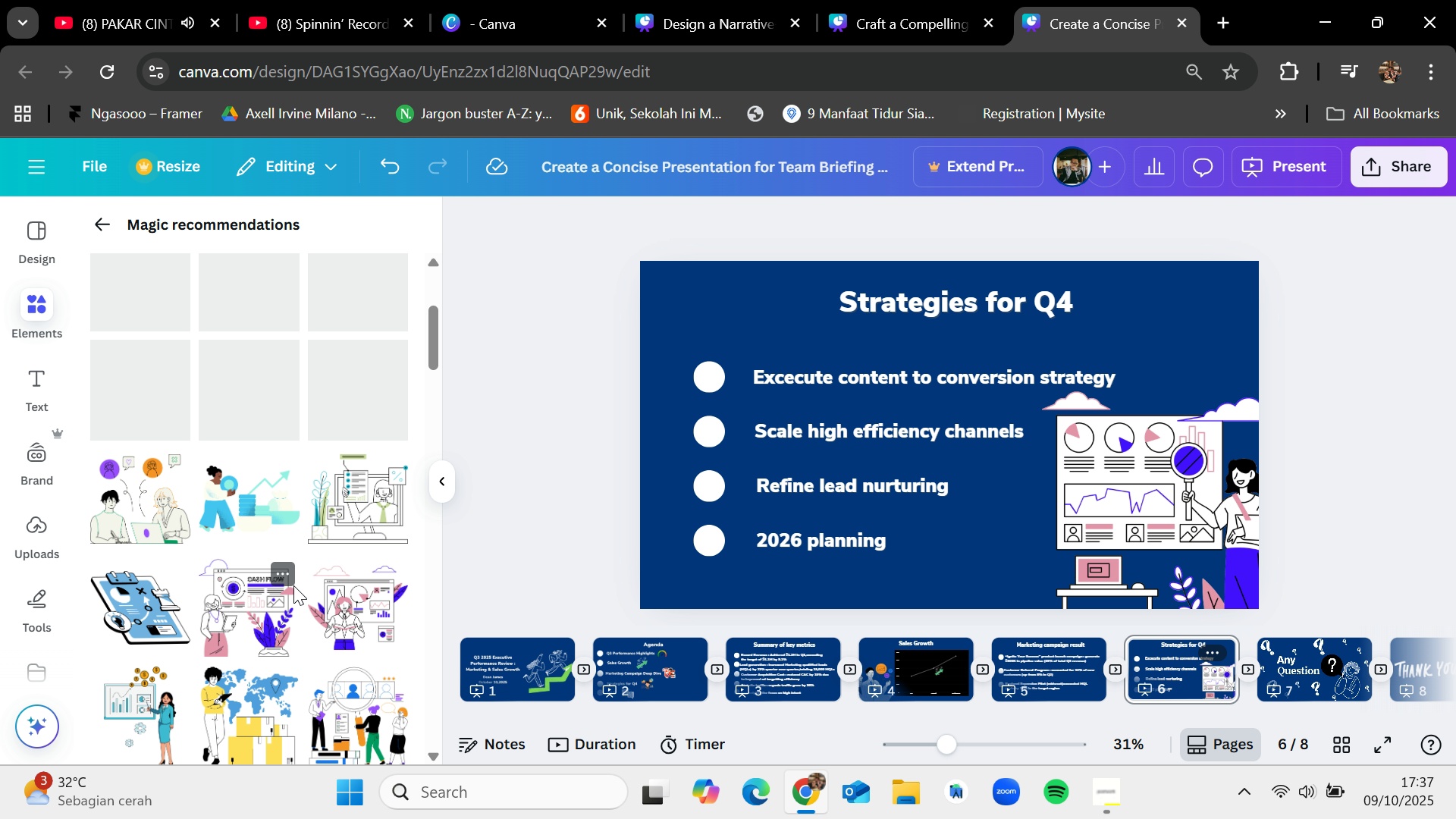 
scroll: coordinate [293, 585], scroll_direction: down, amount: 4.0
 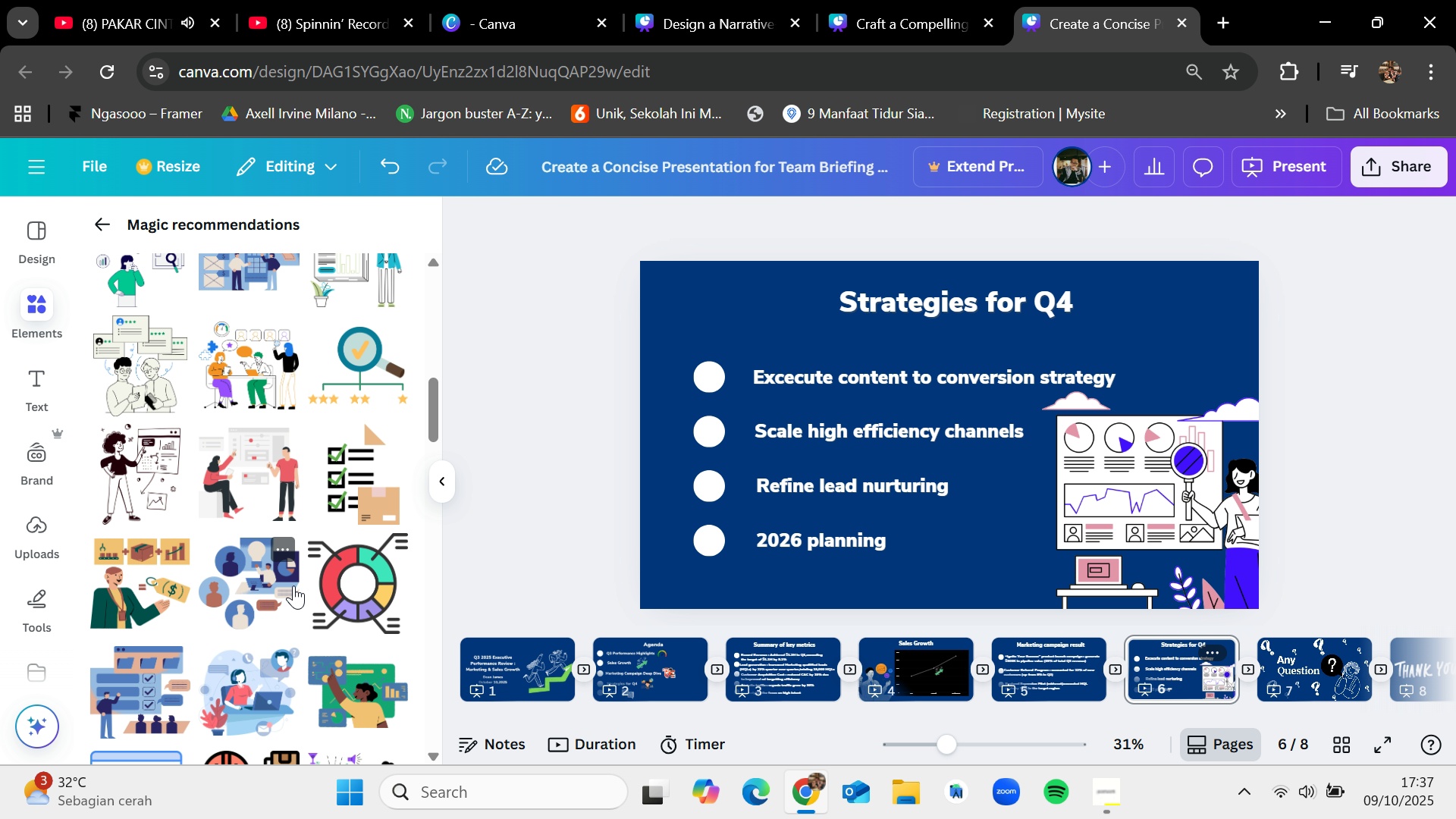 
wait(6.3)
 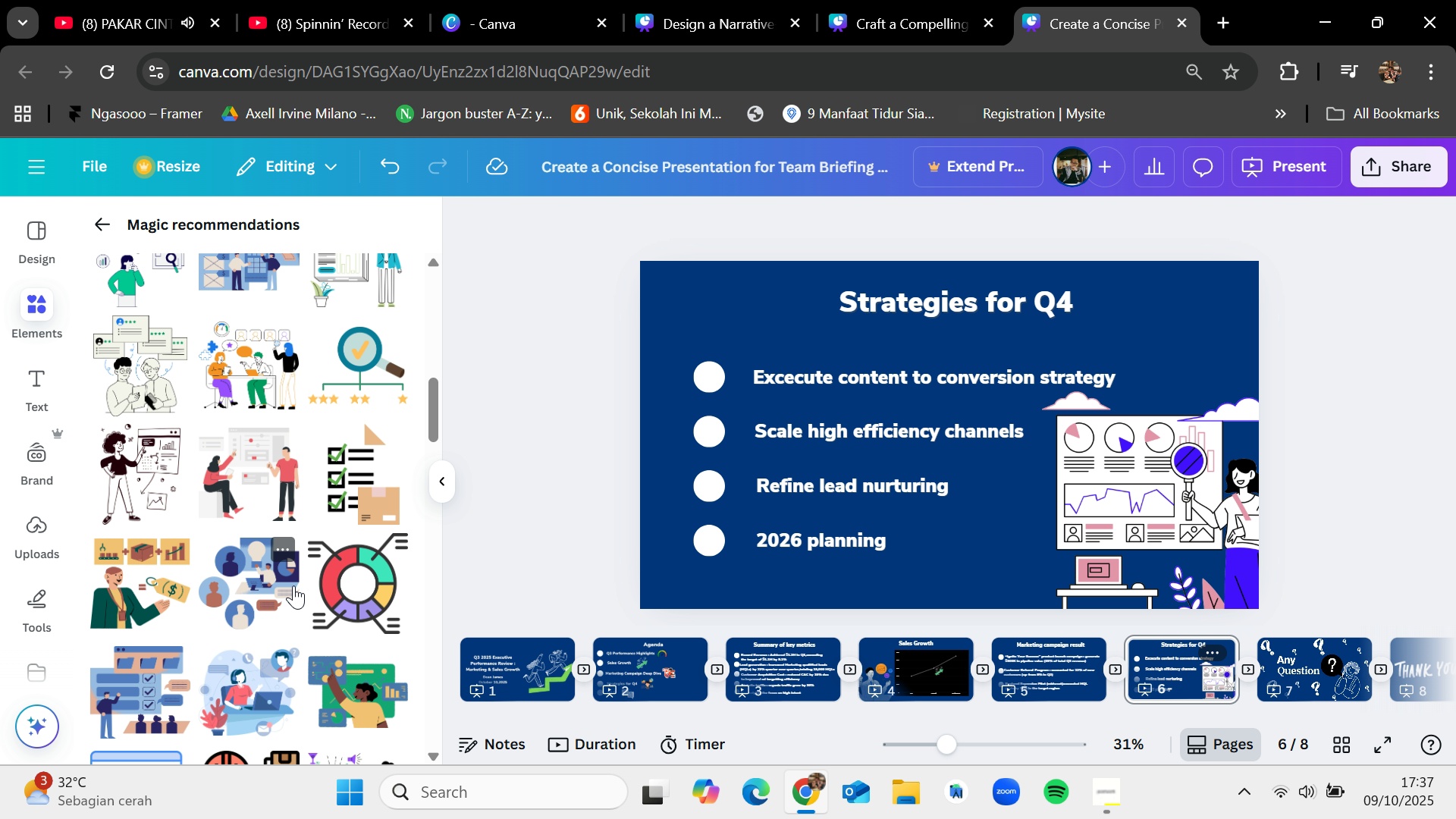 
scroll: coordinate [293, 585], scroll_direction: down, amount: 1.0
 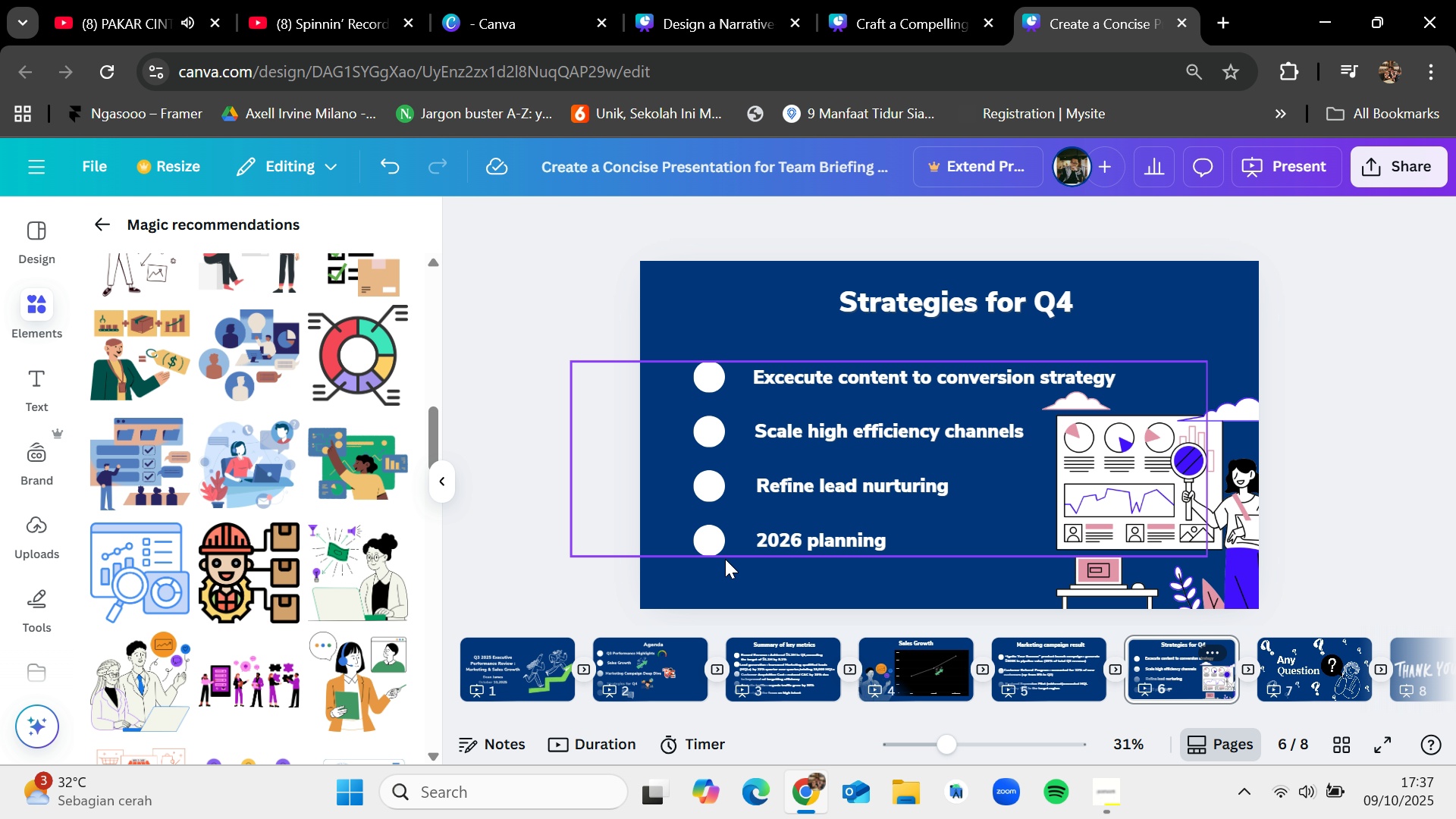 
wait(5.64)
 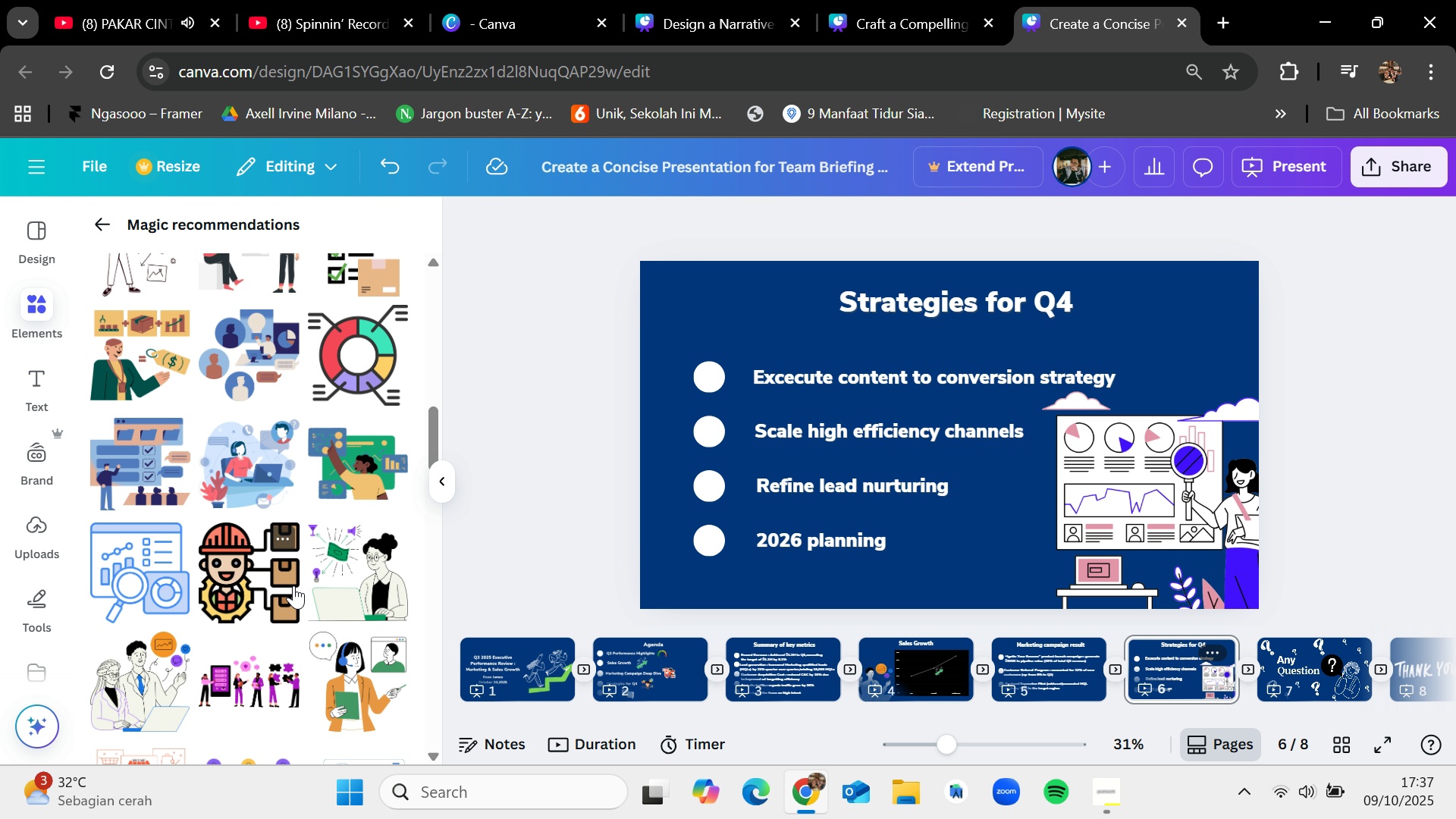 
left_click([1107, 795])
 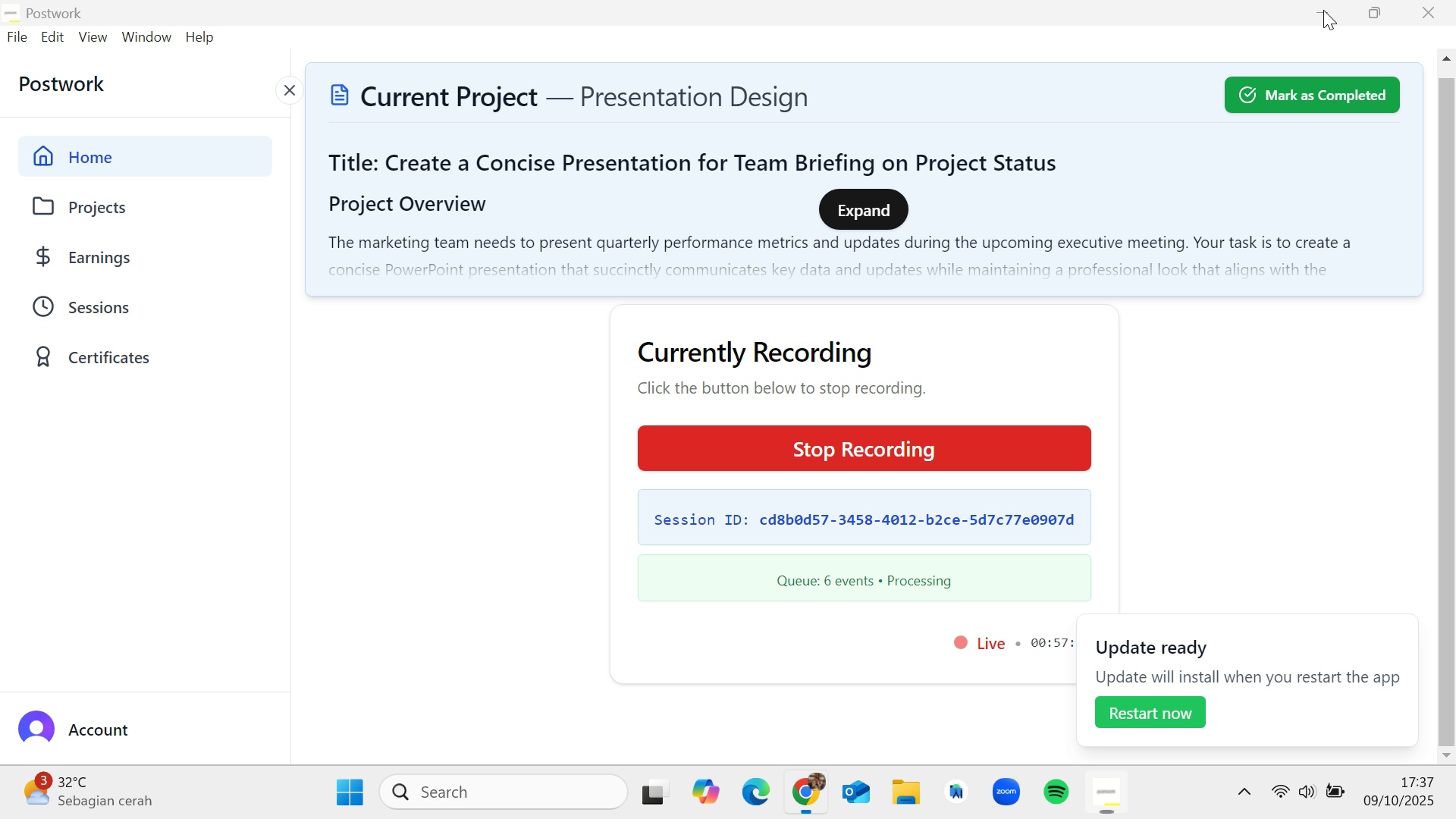 
scroll: coordinate [739, 494], scroll_direction: down, amount: 1.0
 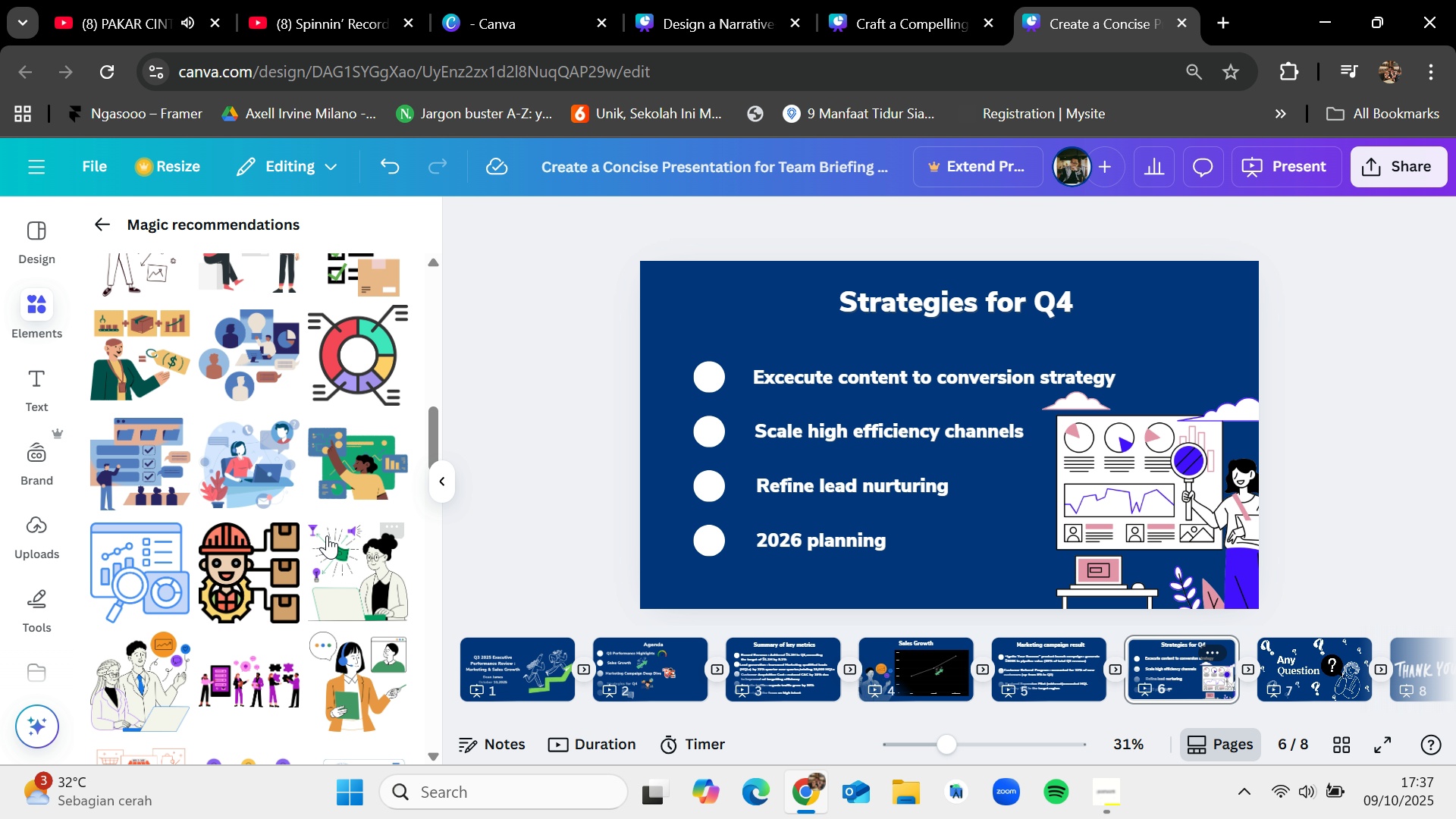 
scroll: coordinate [335, 499], scroll_direction: up, amount: 22.0
 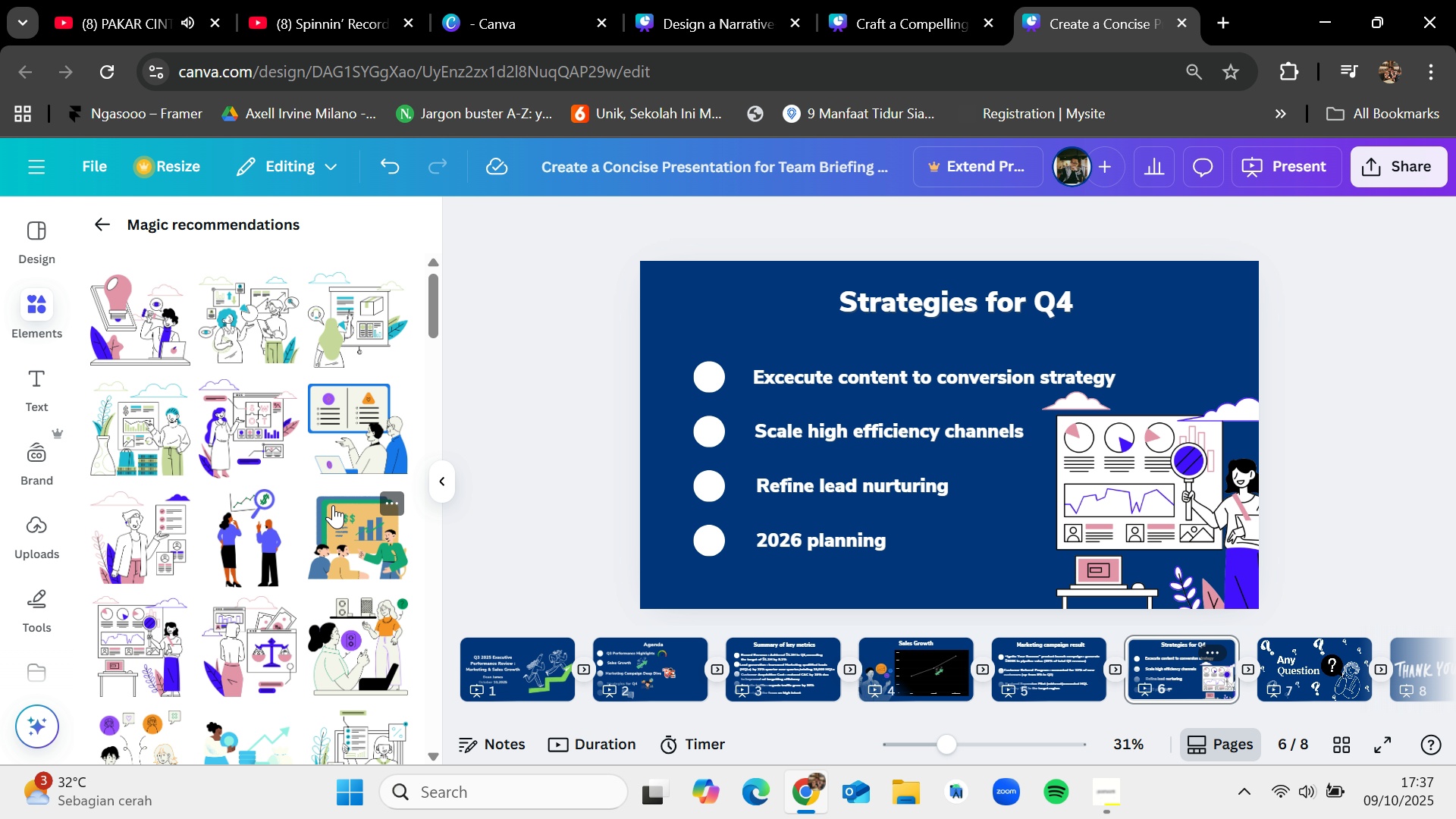 
wait(5.97)
 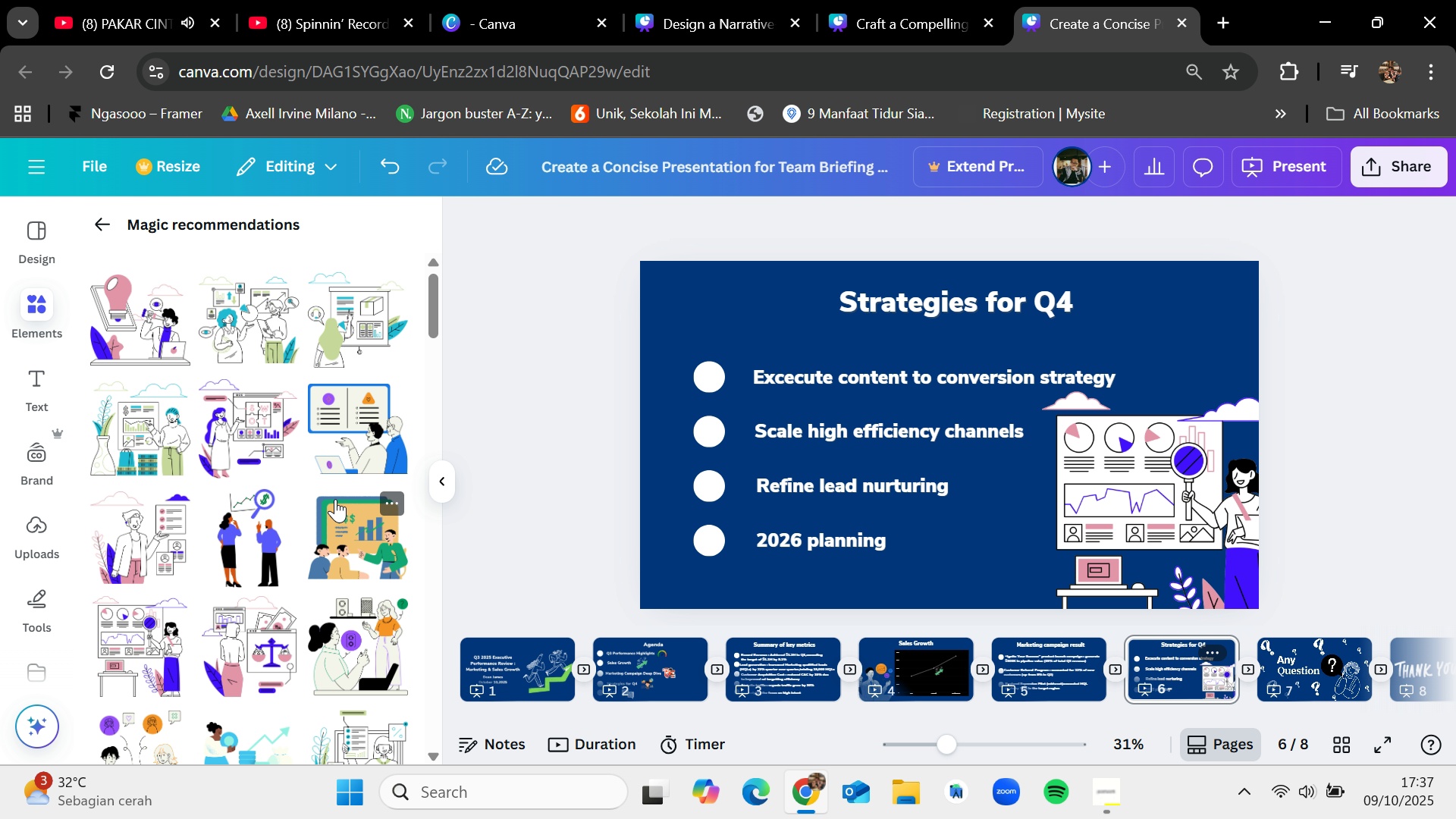 
scroll: coordinate [68, 750], scroll_direction: down, amount: 4.0
 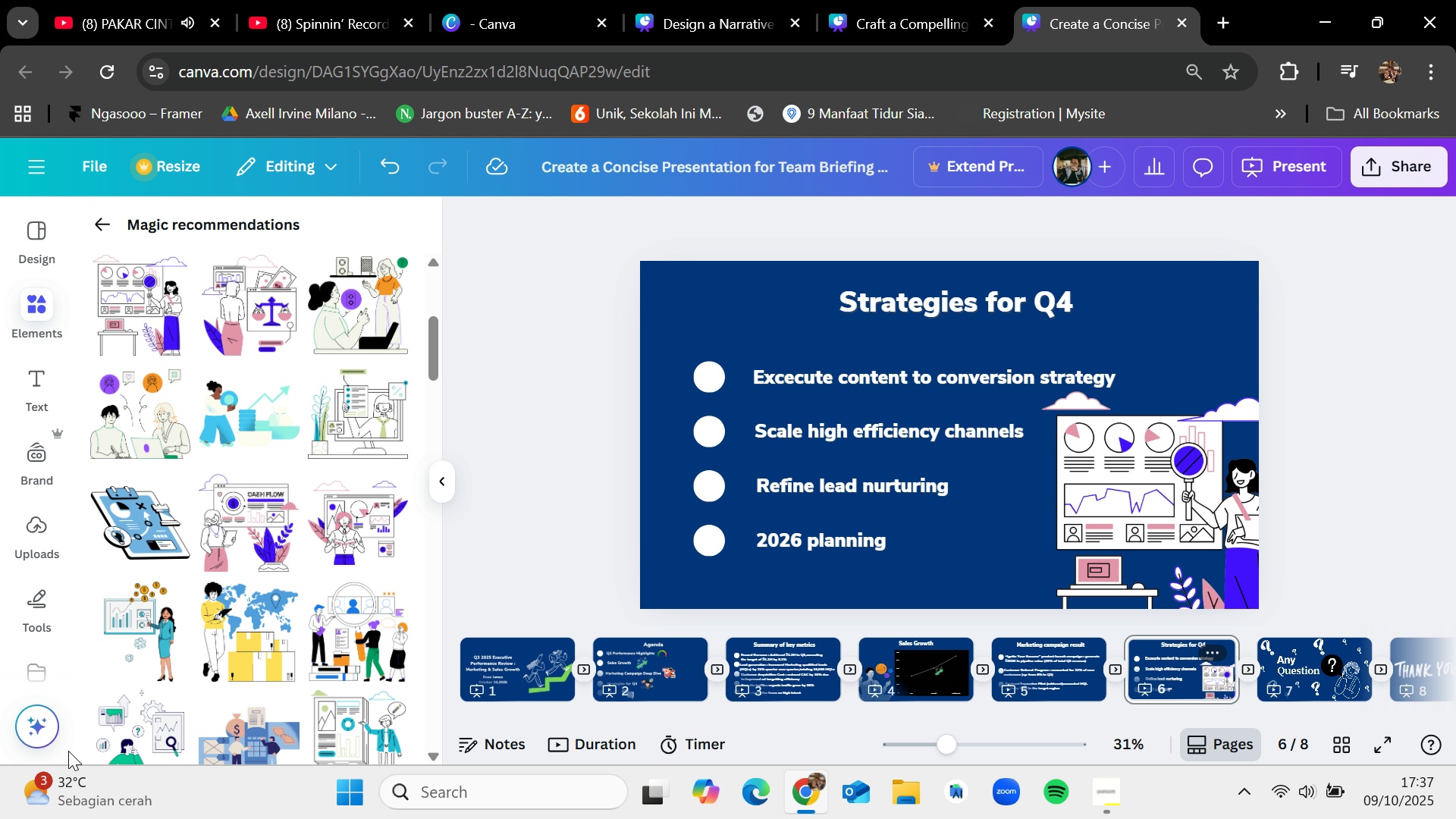 
scroll: coordinate [70, 738], scroll_direction: up, amount: 2.0
 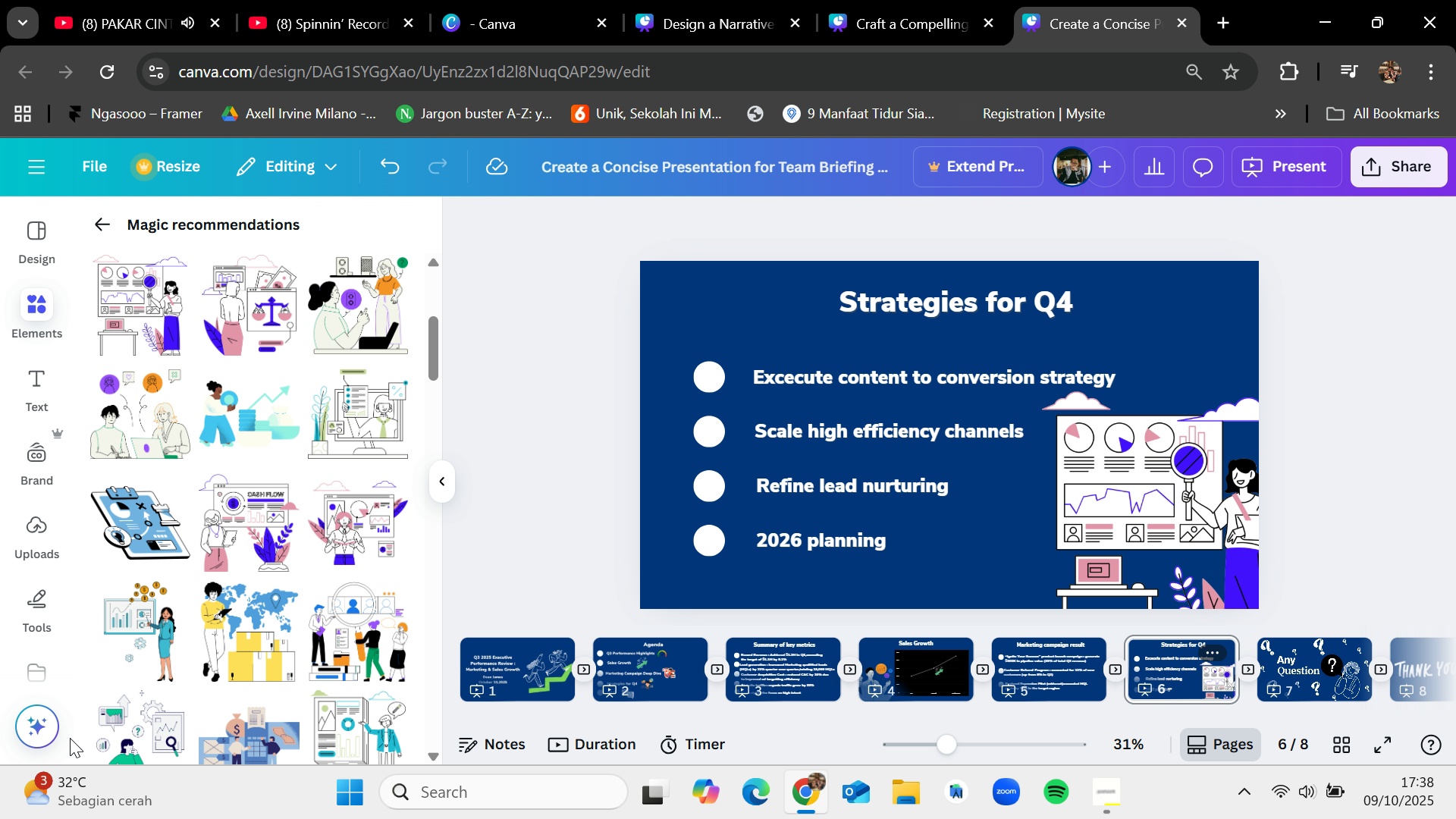 
scroll: coordinate [70, 738], scroll_direction: down, amount: 2.0
 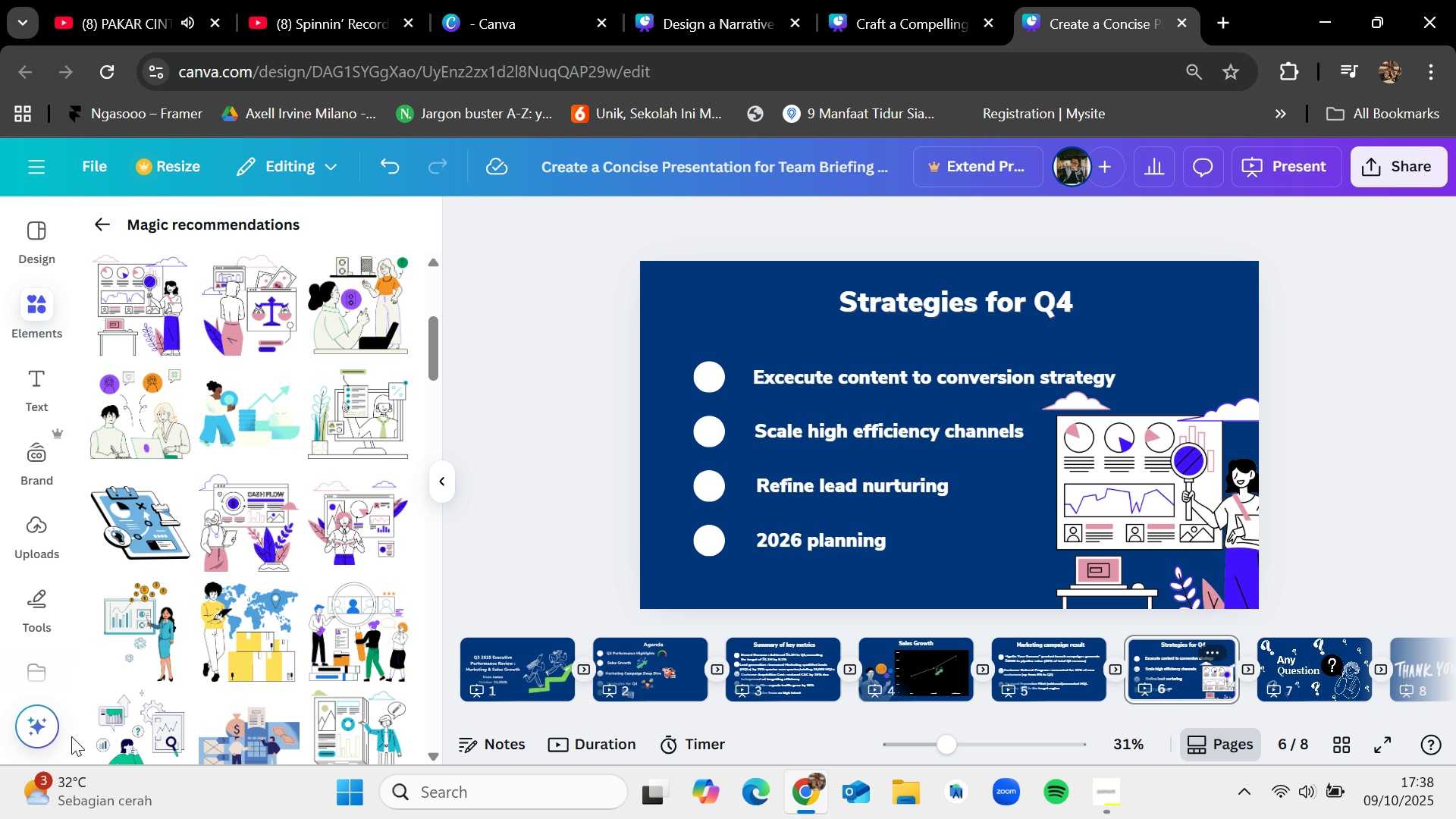 
wait(7.71)
 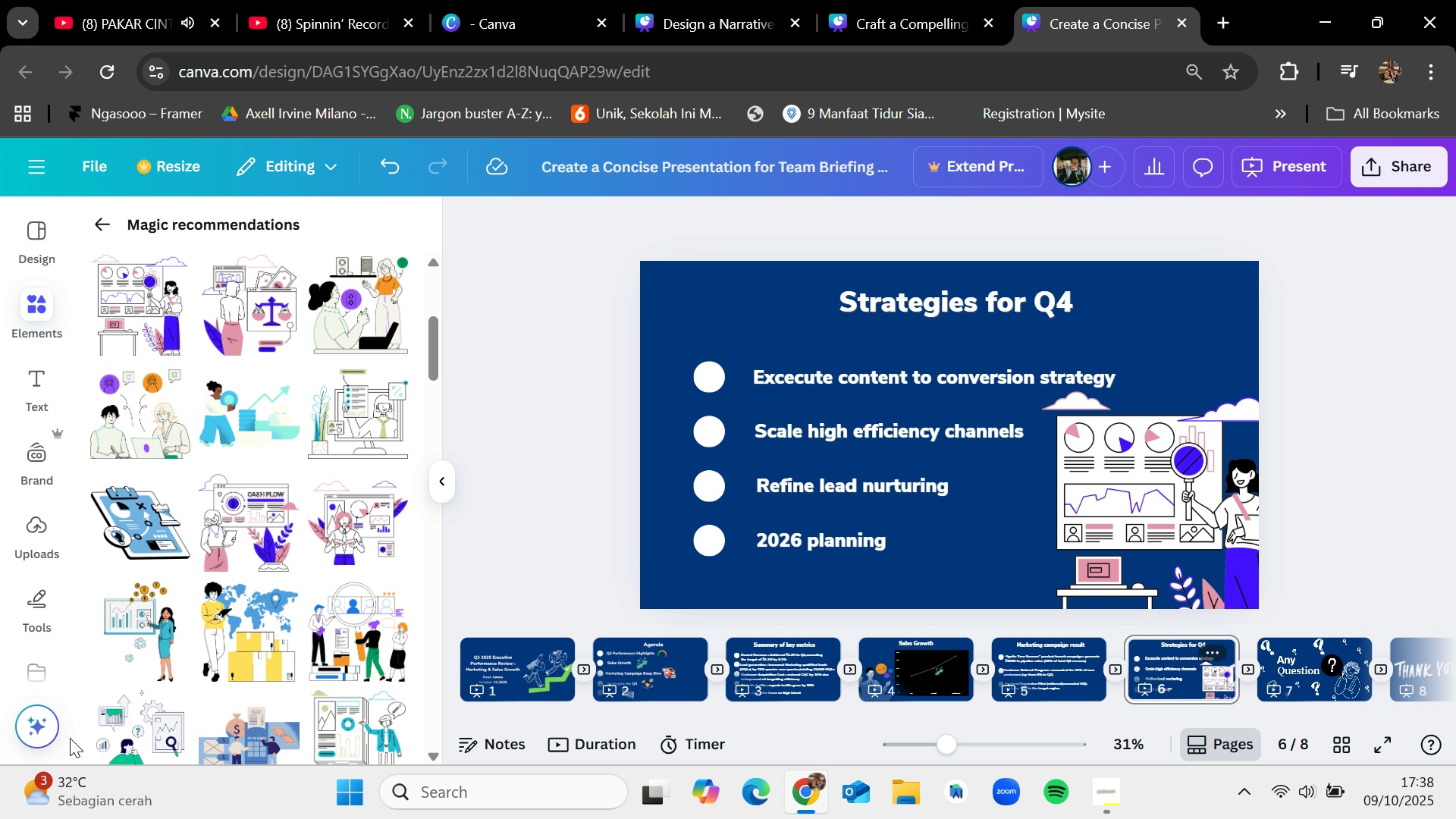 
scroll: coordinate [71, 736], scroll_direction: down, amount: 2.0
 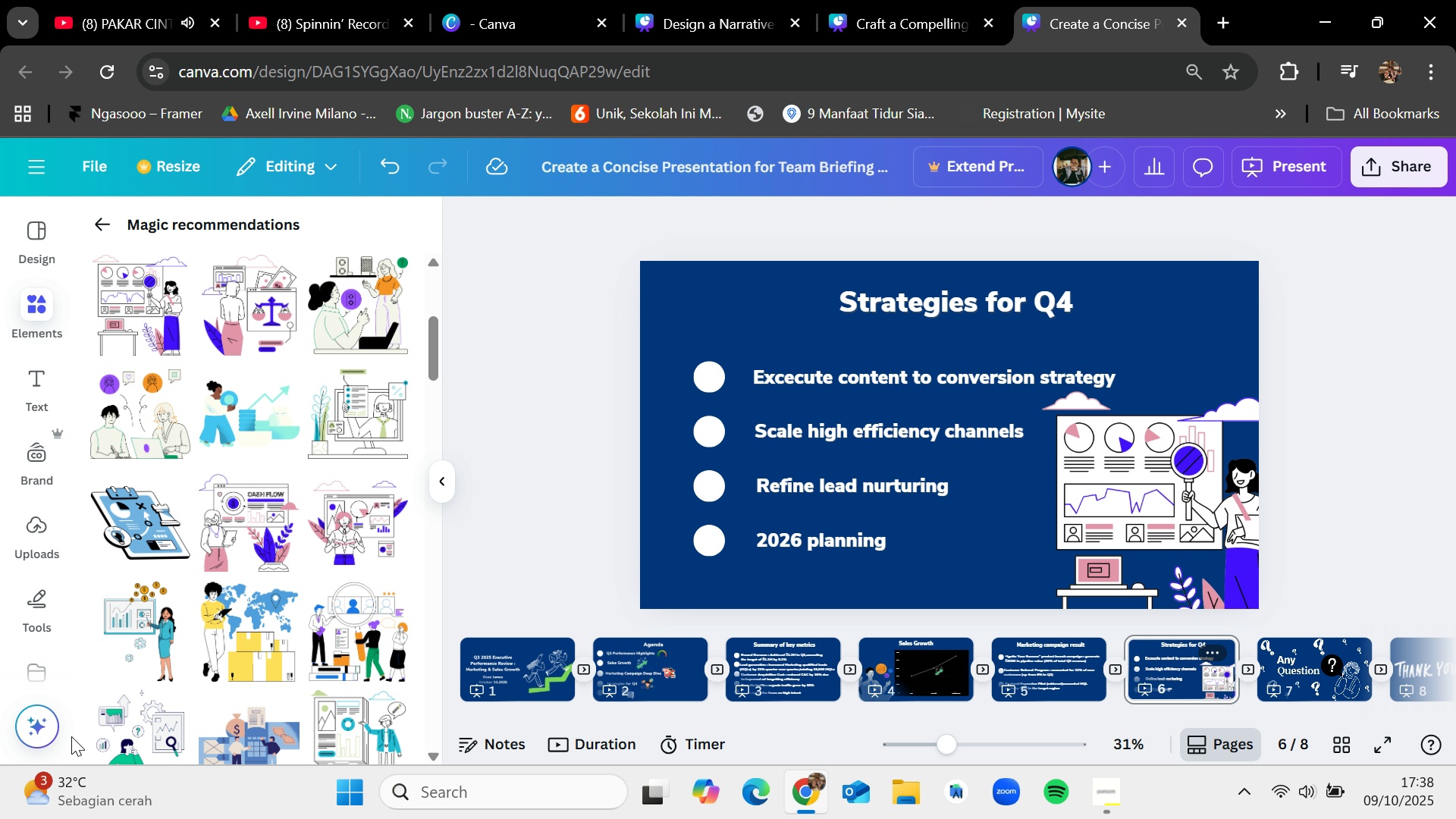 
scroll: coordinate [71, 736], scroll_direction: up, amount: 1.0
 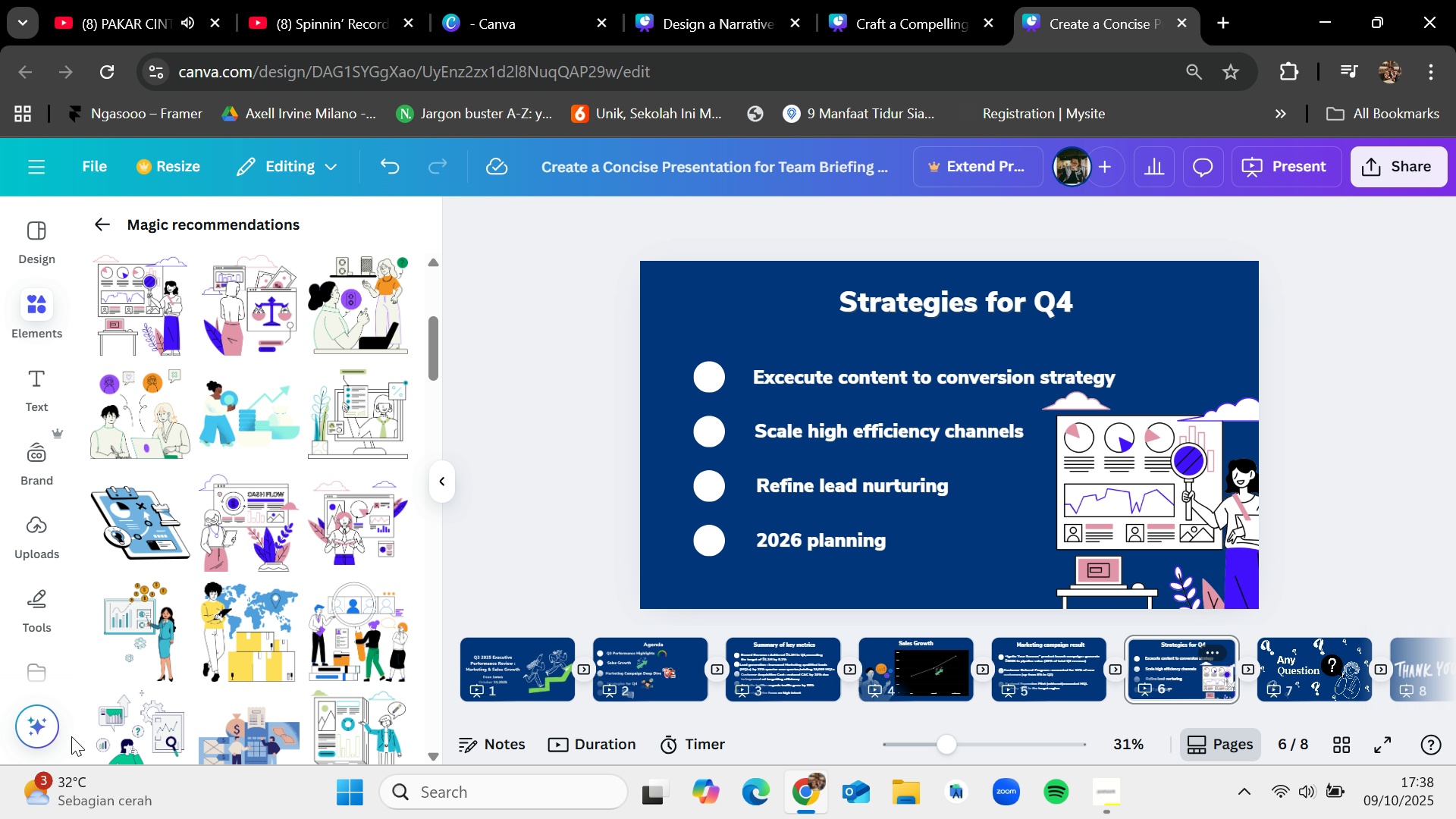 
scroll: coordinate [71, 736], scroll_direction: down, amount: 3.0
 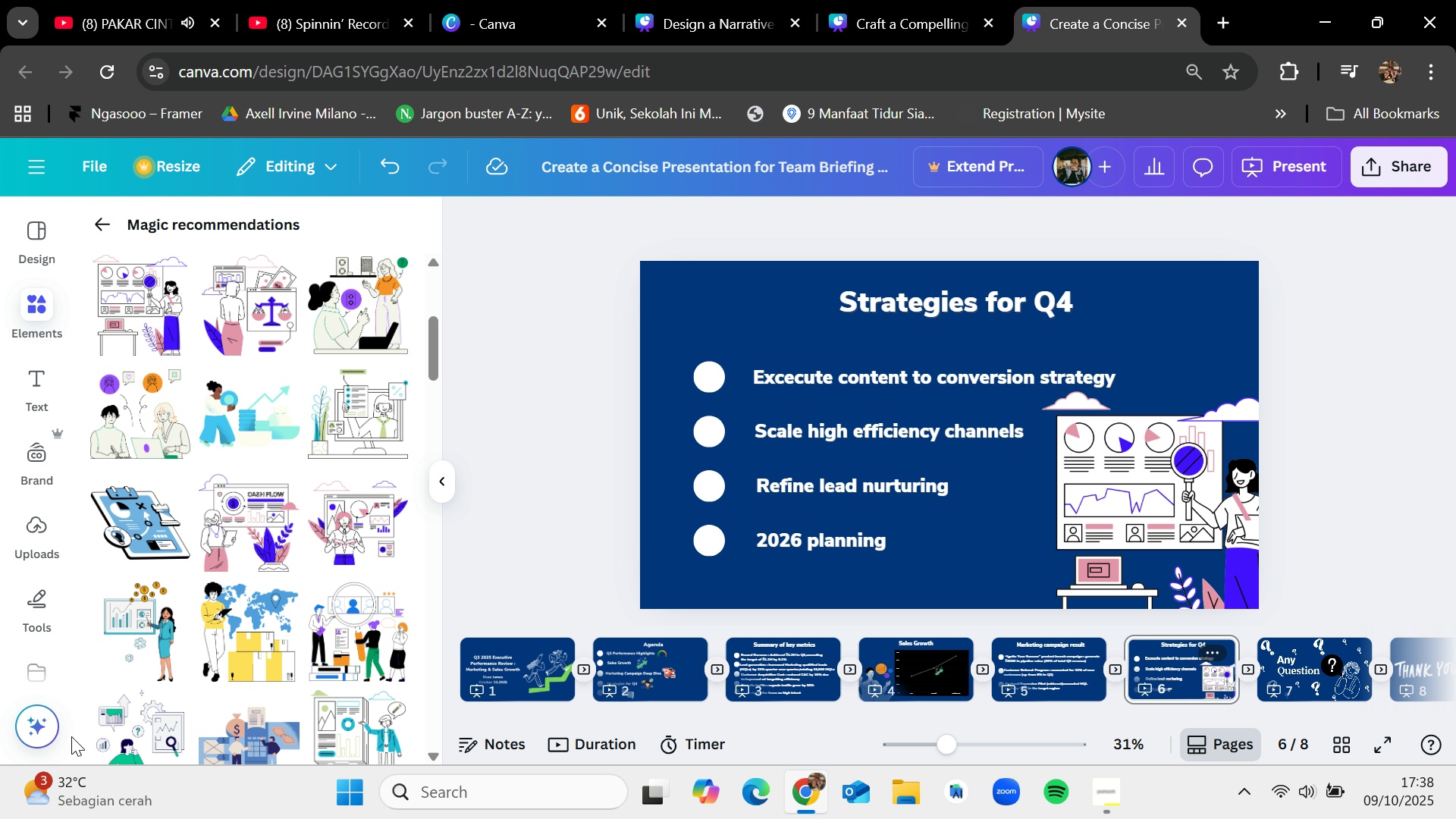 
scroll: coordinate [71, 736], scroll_direction: up, amount: 1.0
 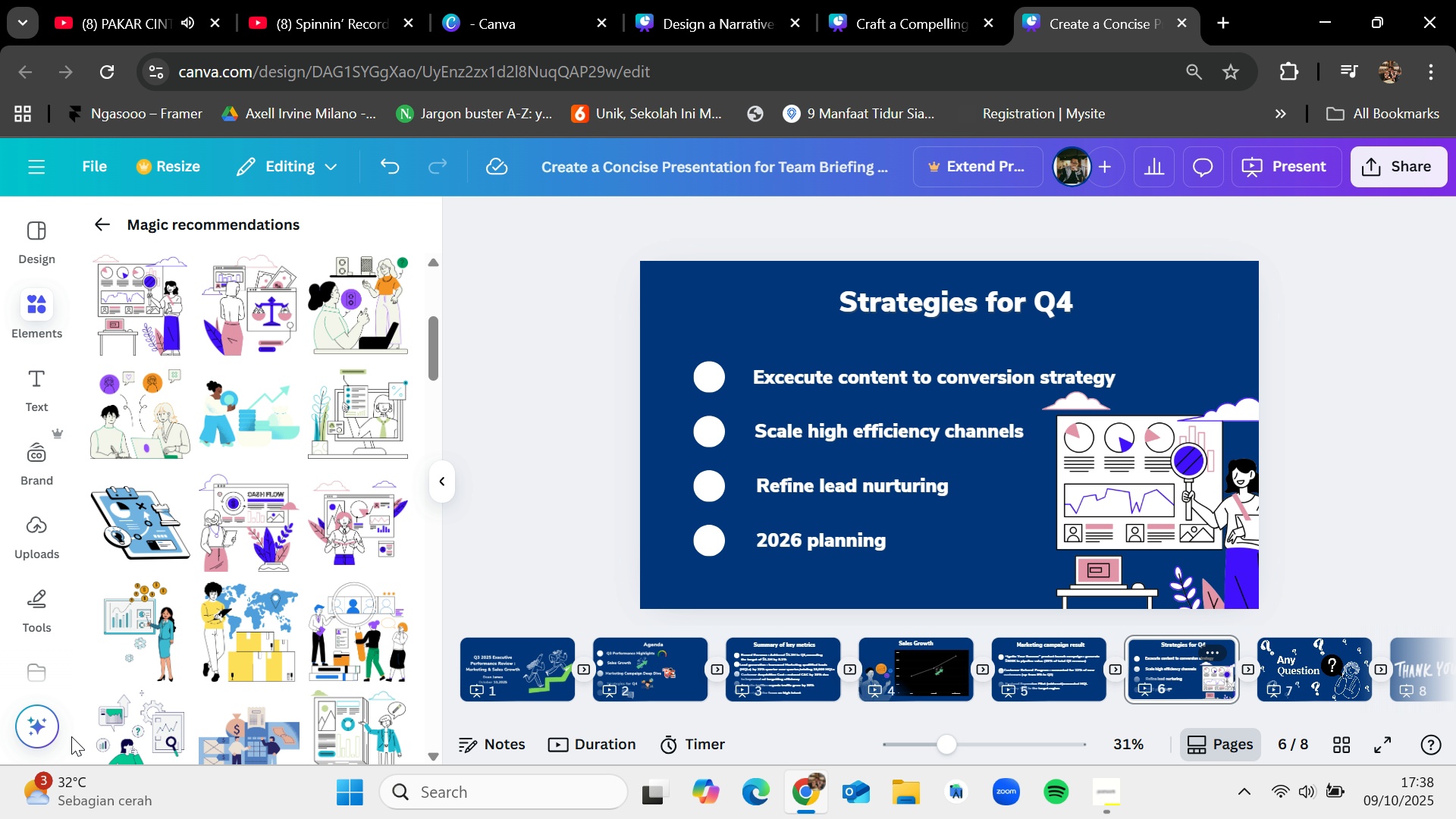 
scroll: coordinate [71, 736], scroll_direction: down, amount: 2.0
 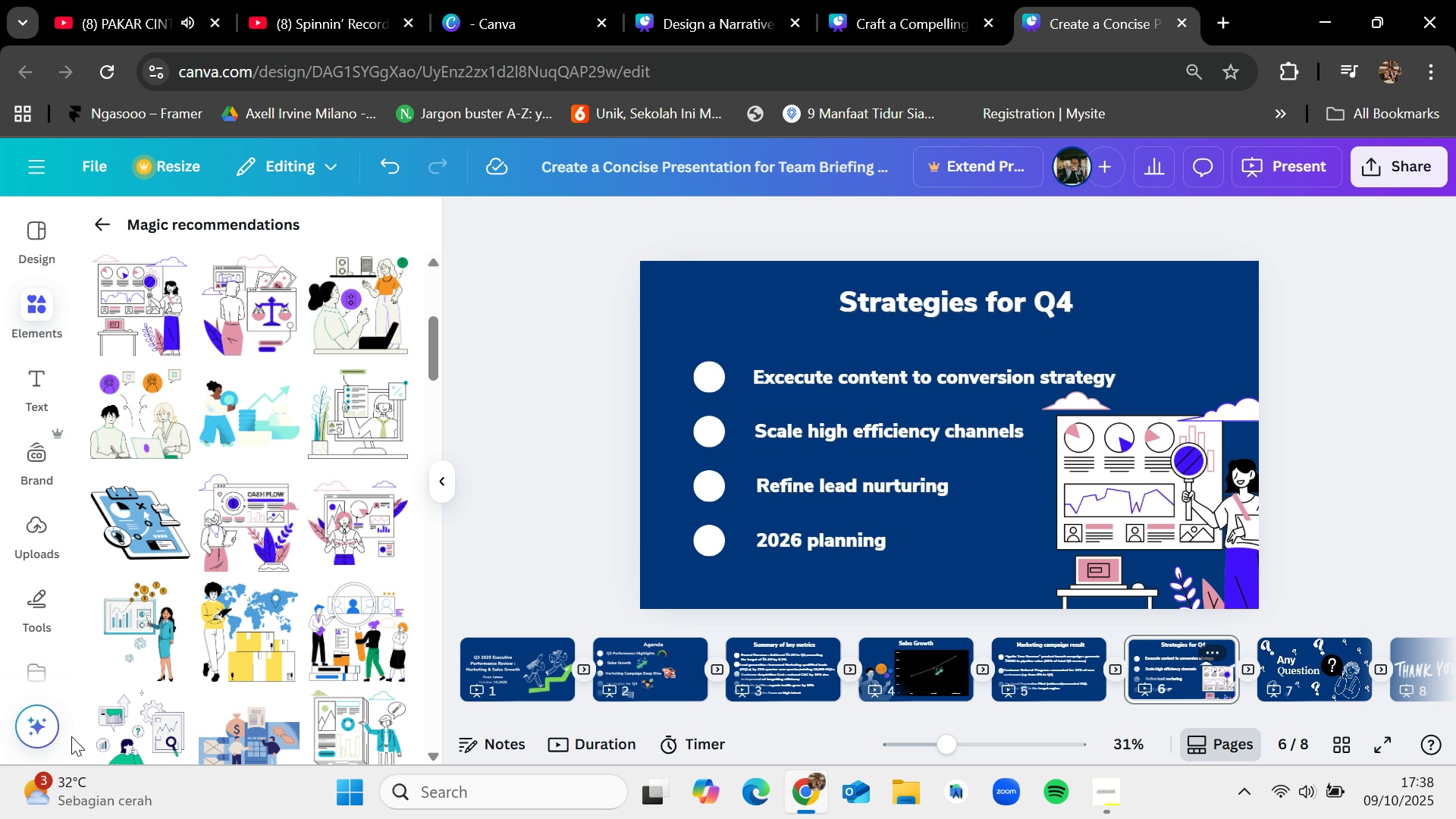 
wait(13.72)
 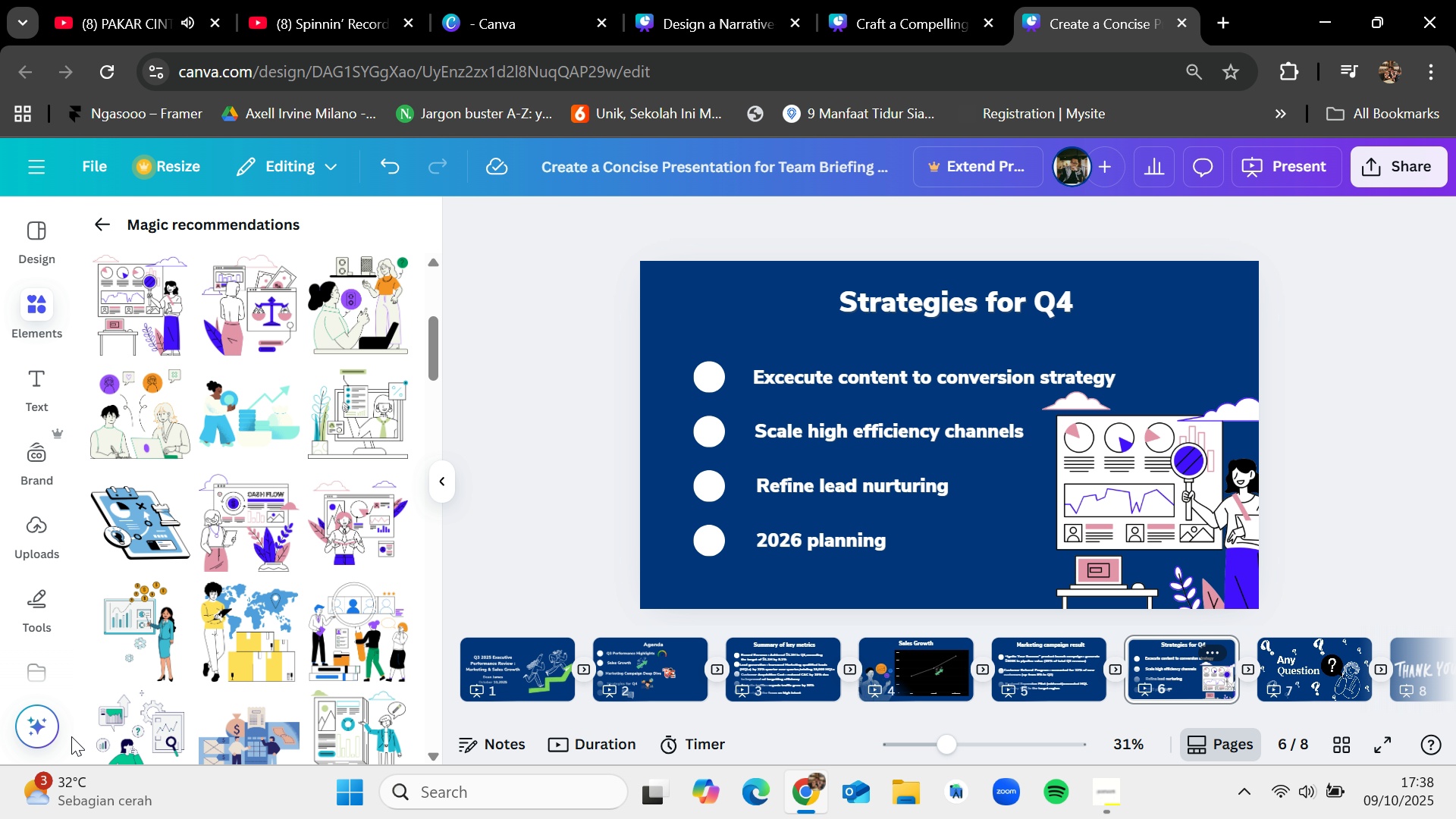 
scroll: coordinate [57, 678], scroll_direction: down, amount: 2.0
 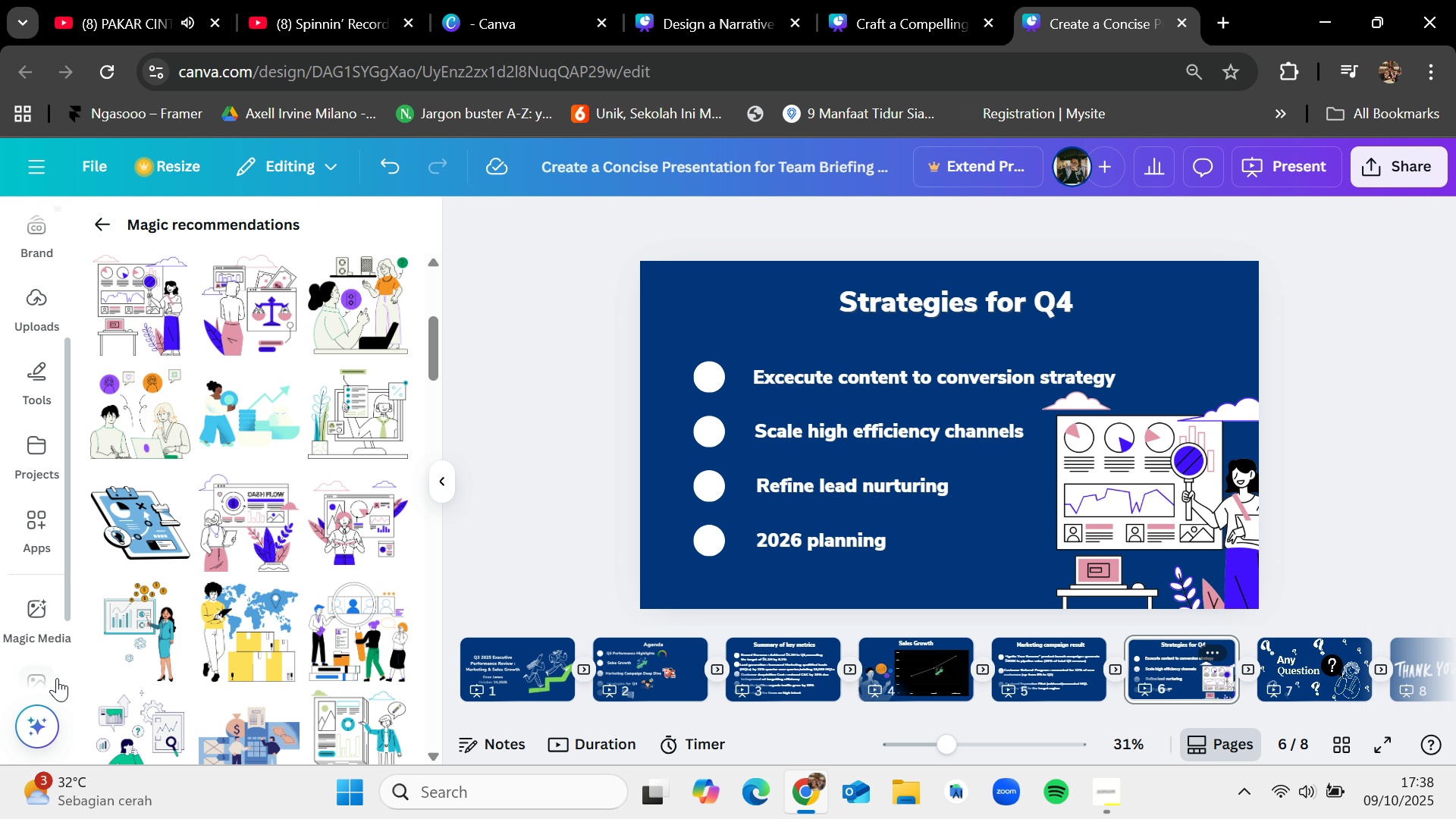 
scroll: coordinate [57, 678], scroll_direction: up, amount: 1.0
 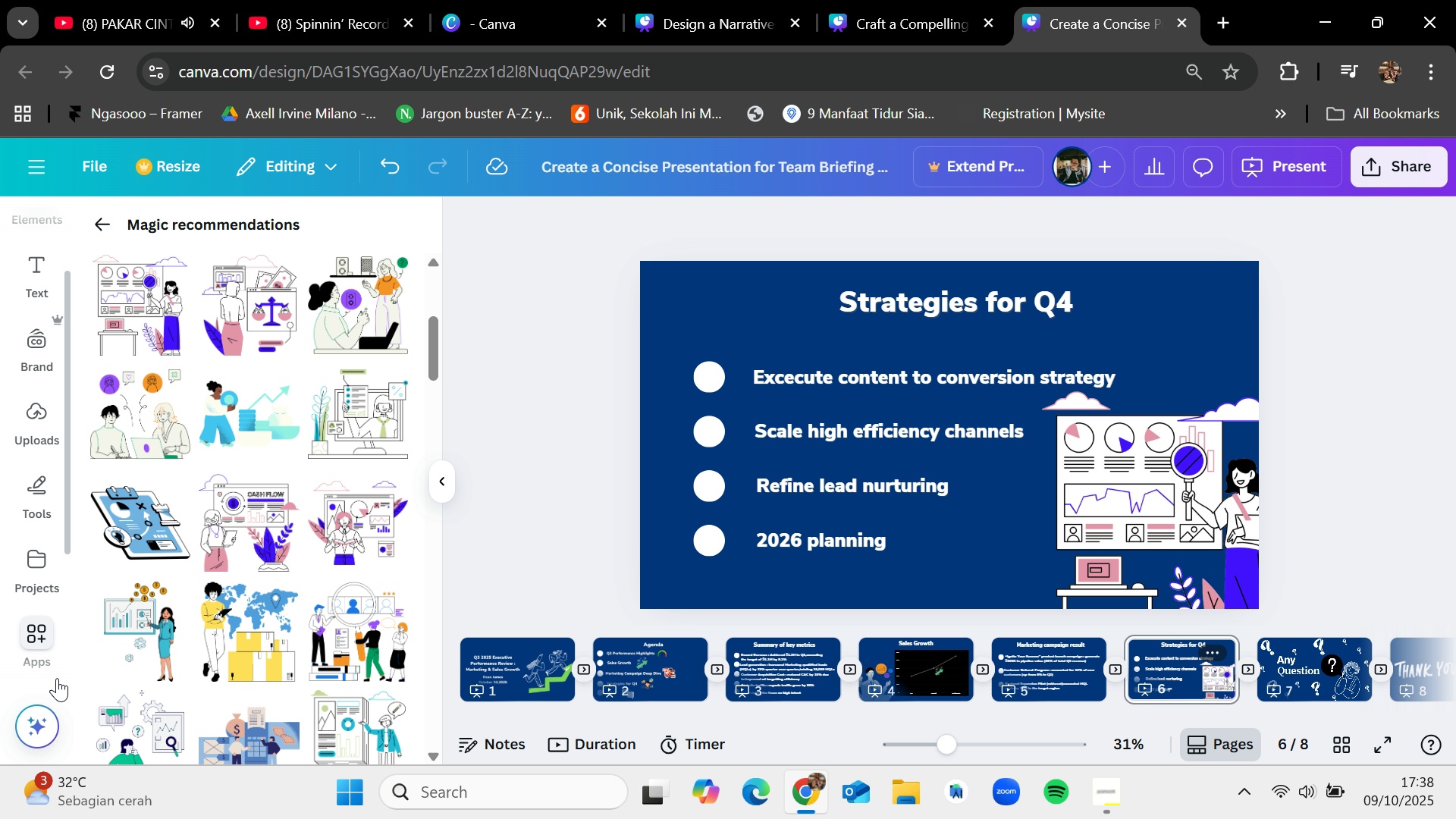 
scroll: coordinate [57, 678], scroll_direction: down, amount: 2.0
 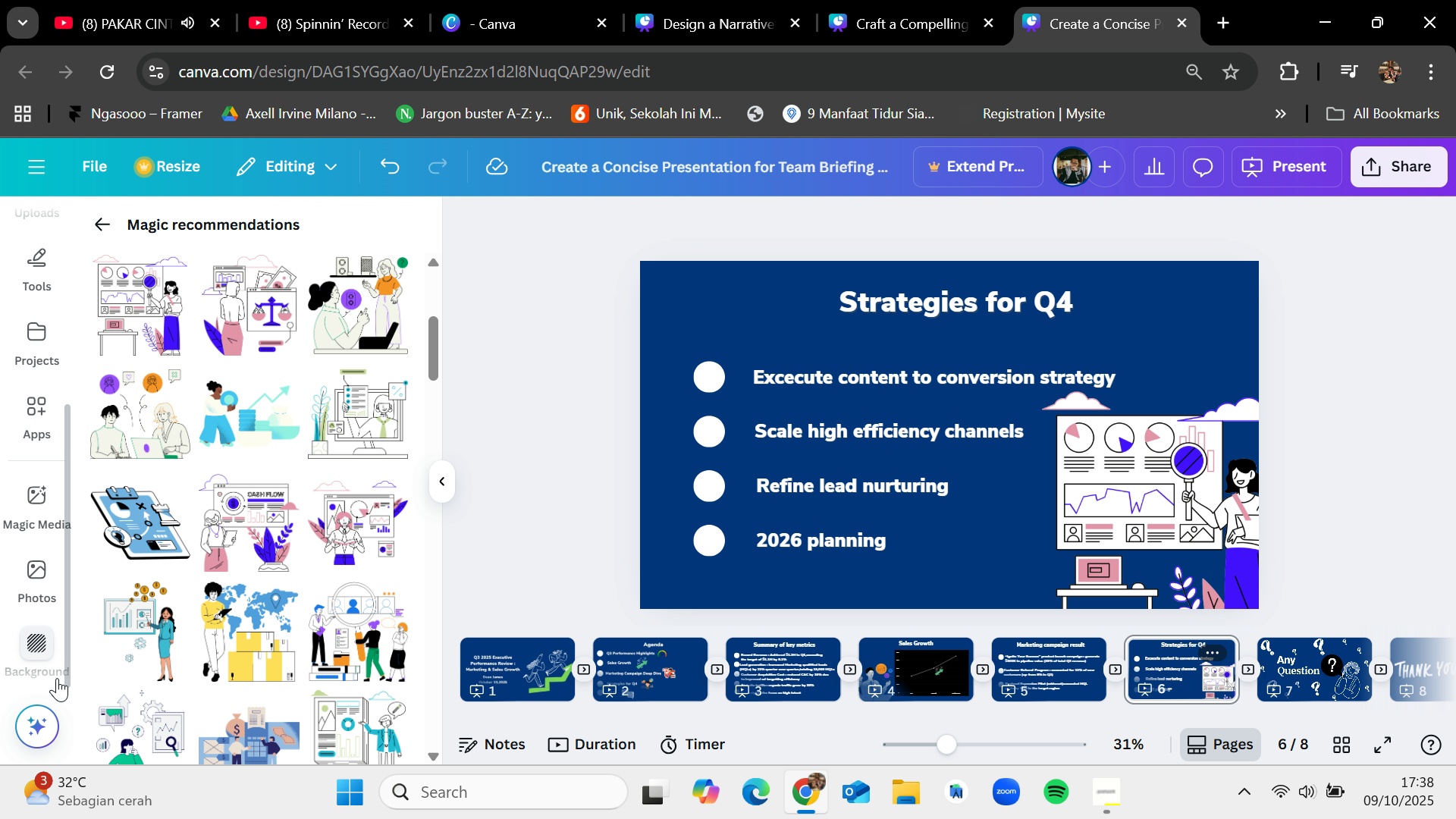 
scroll: coordinate [57, 678], scroll_direction: up, amount: 1.0
 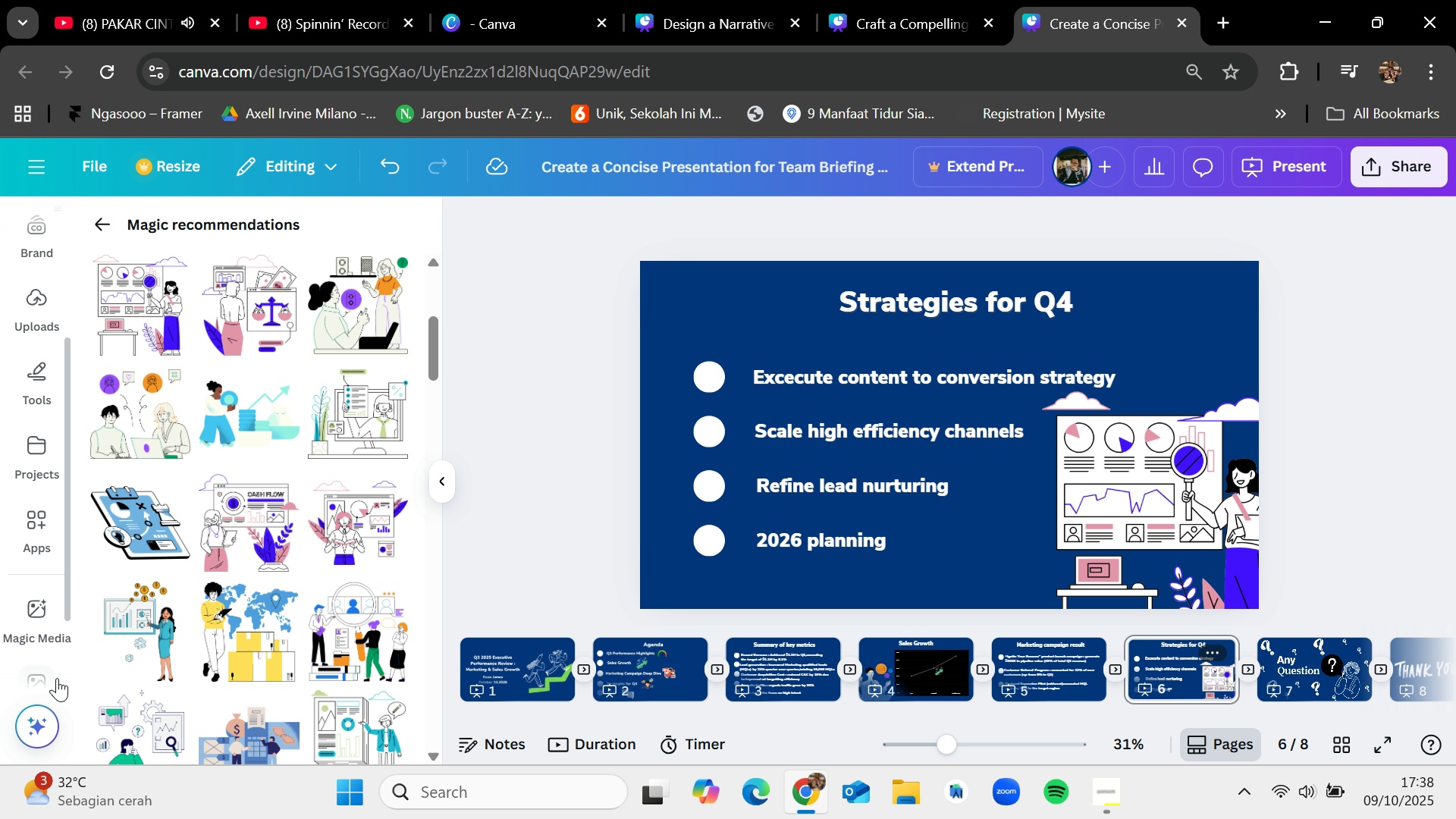 
scroll: coordinate [57, 678], scroll_direction: down, amount: 1.0
 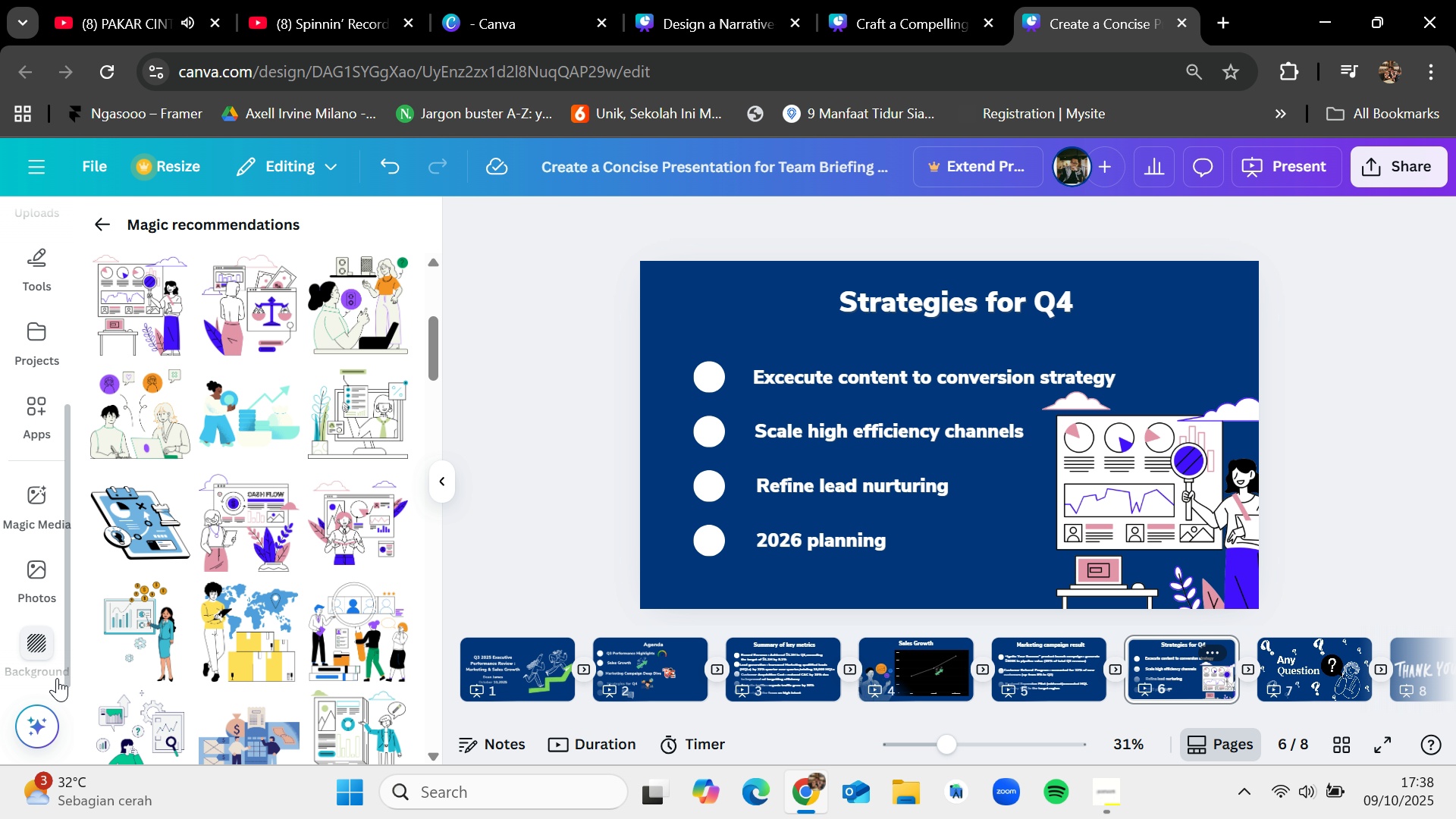 
scroll: coordinate [57, 678], scroll_direction: up, amount: 2.0
 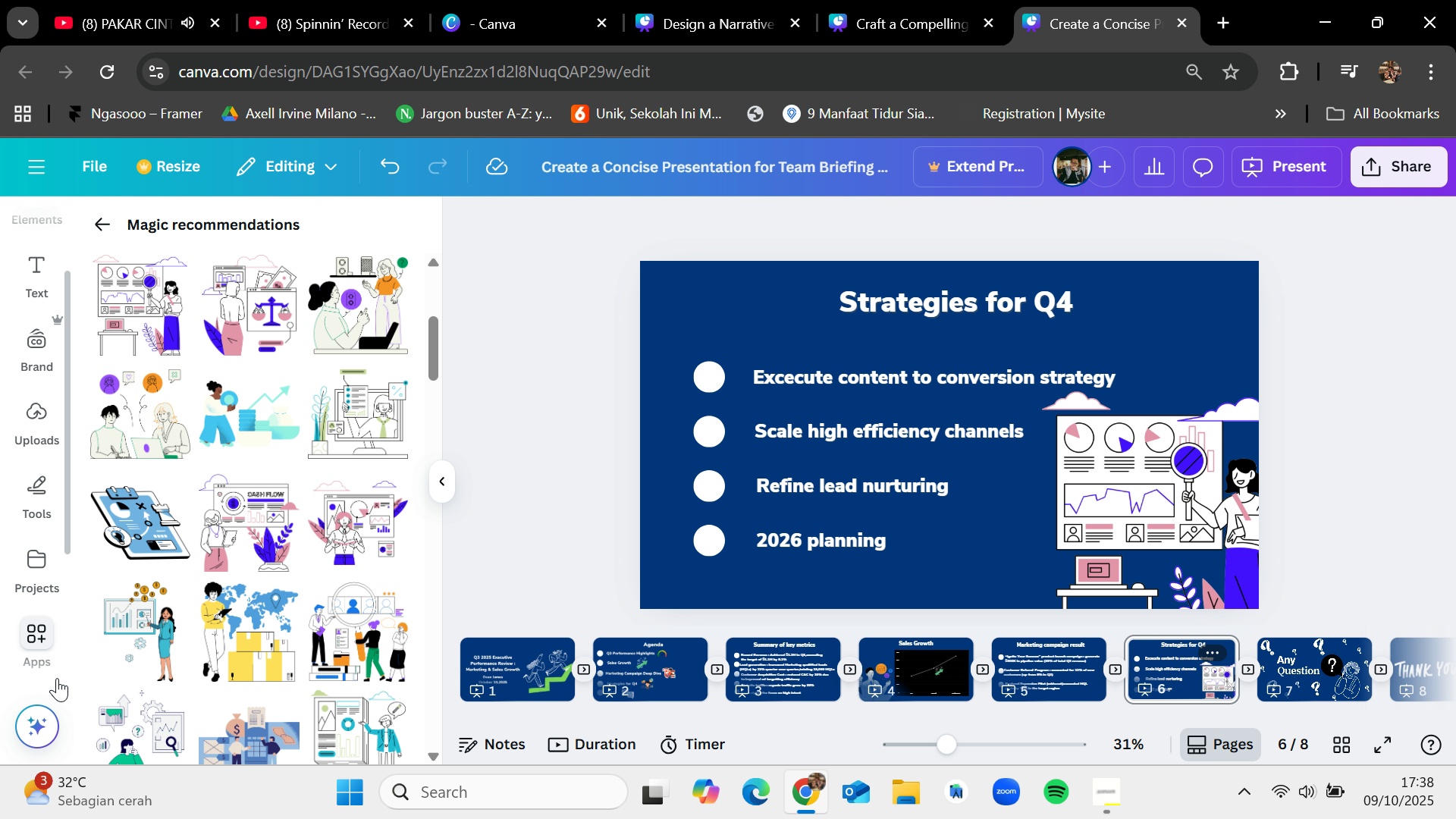 
scroll: coordinate [57, 678], scroll_direction: down, amount: 2.0
 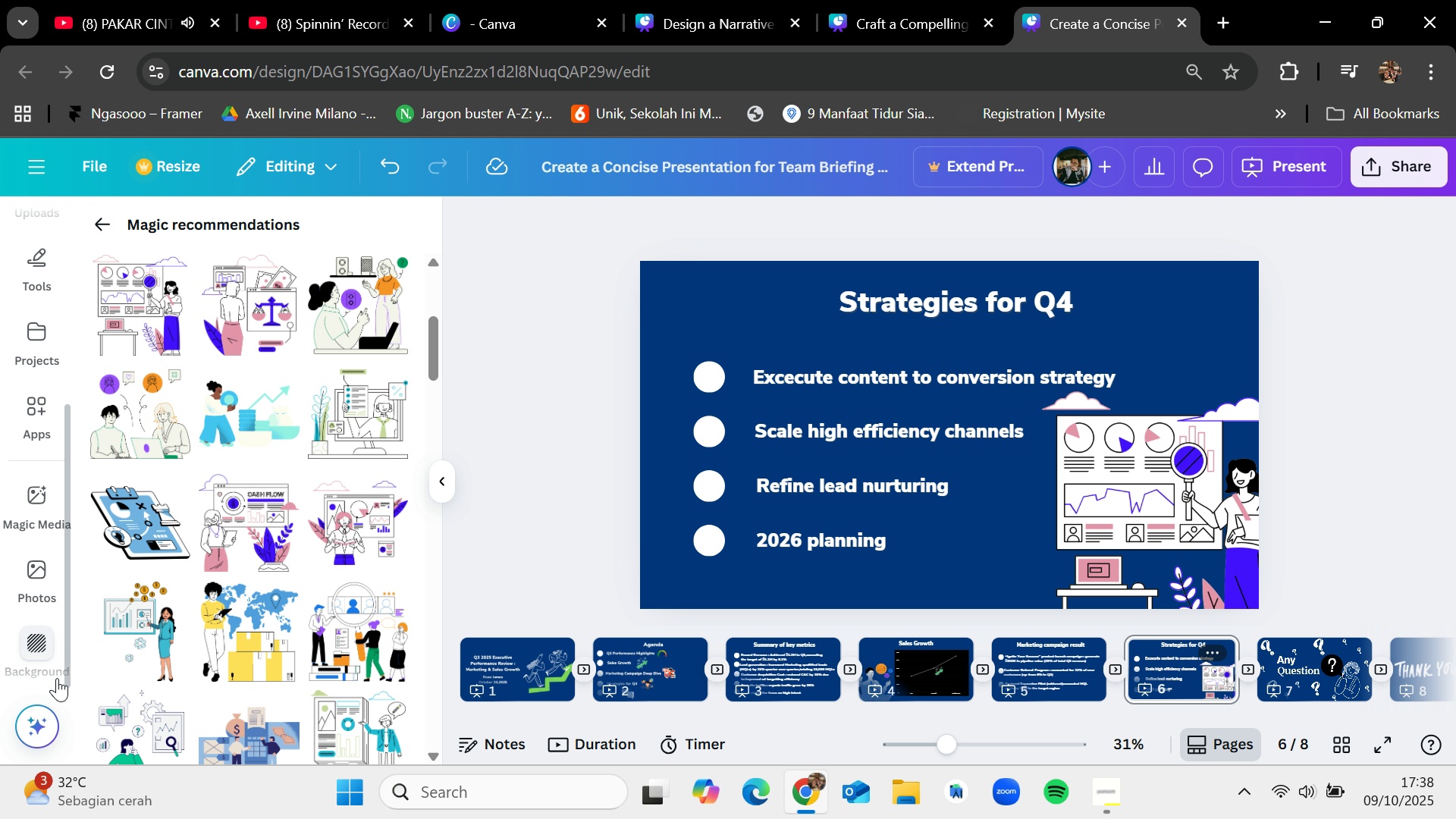 
scroll: coordinate [57, 678], scroll_direction: up, amount: 2.0
 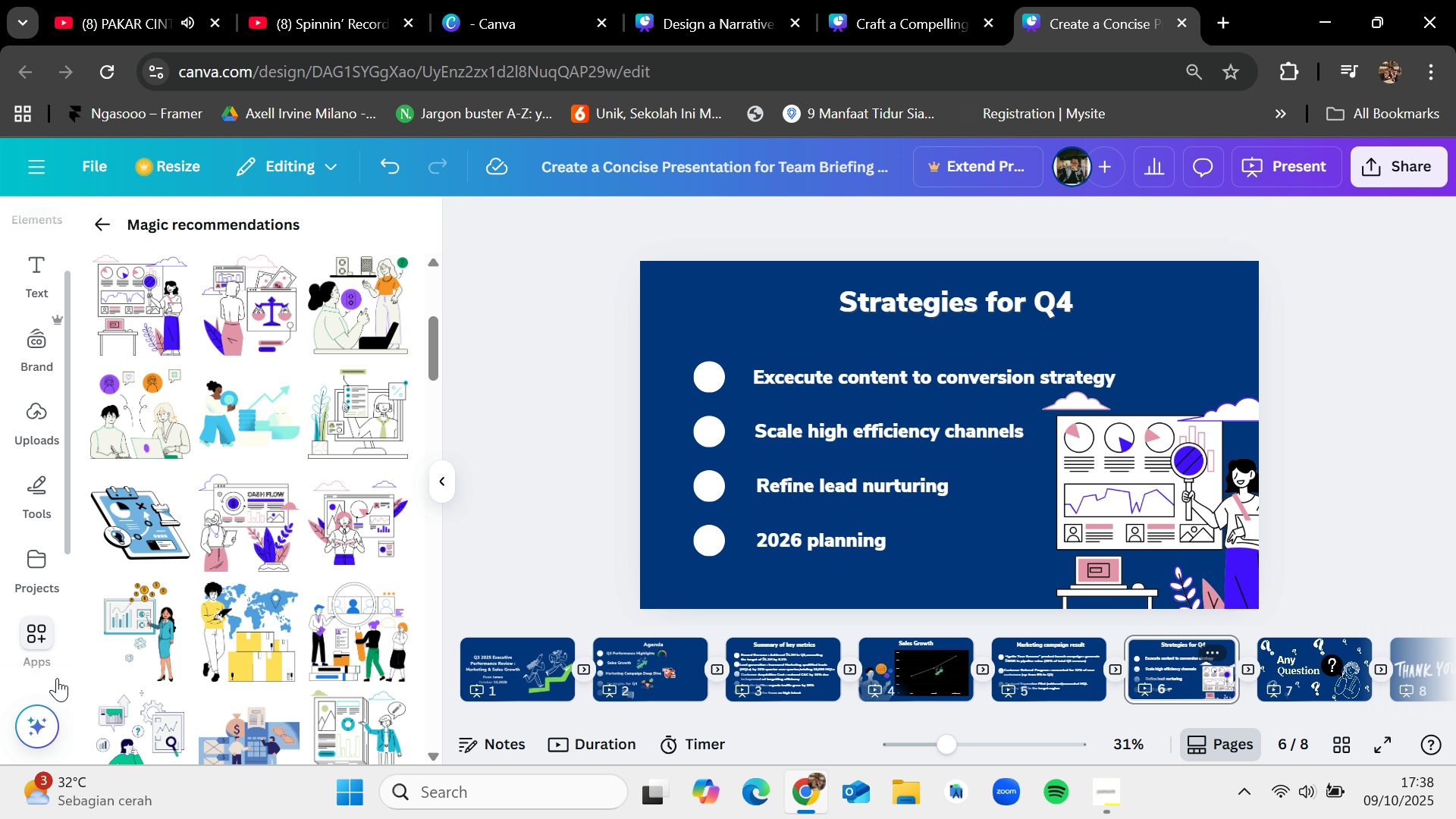 
scroll: coordinate [57, 678], scroll_direction: down, amount: 4.0
 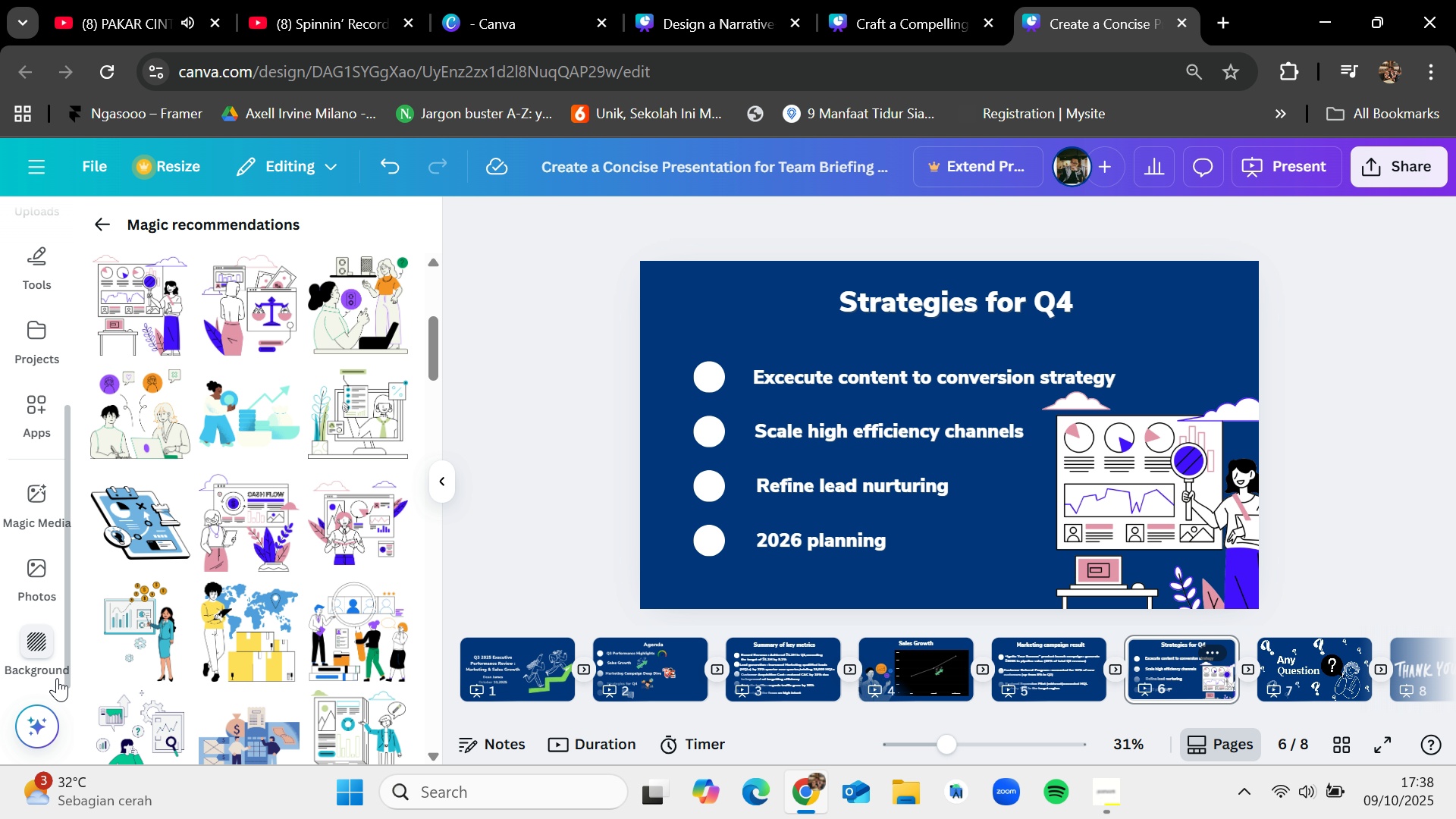 
scroll: coordinate [57, 678], scroll_direction: up, amount: 1.0
 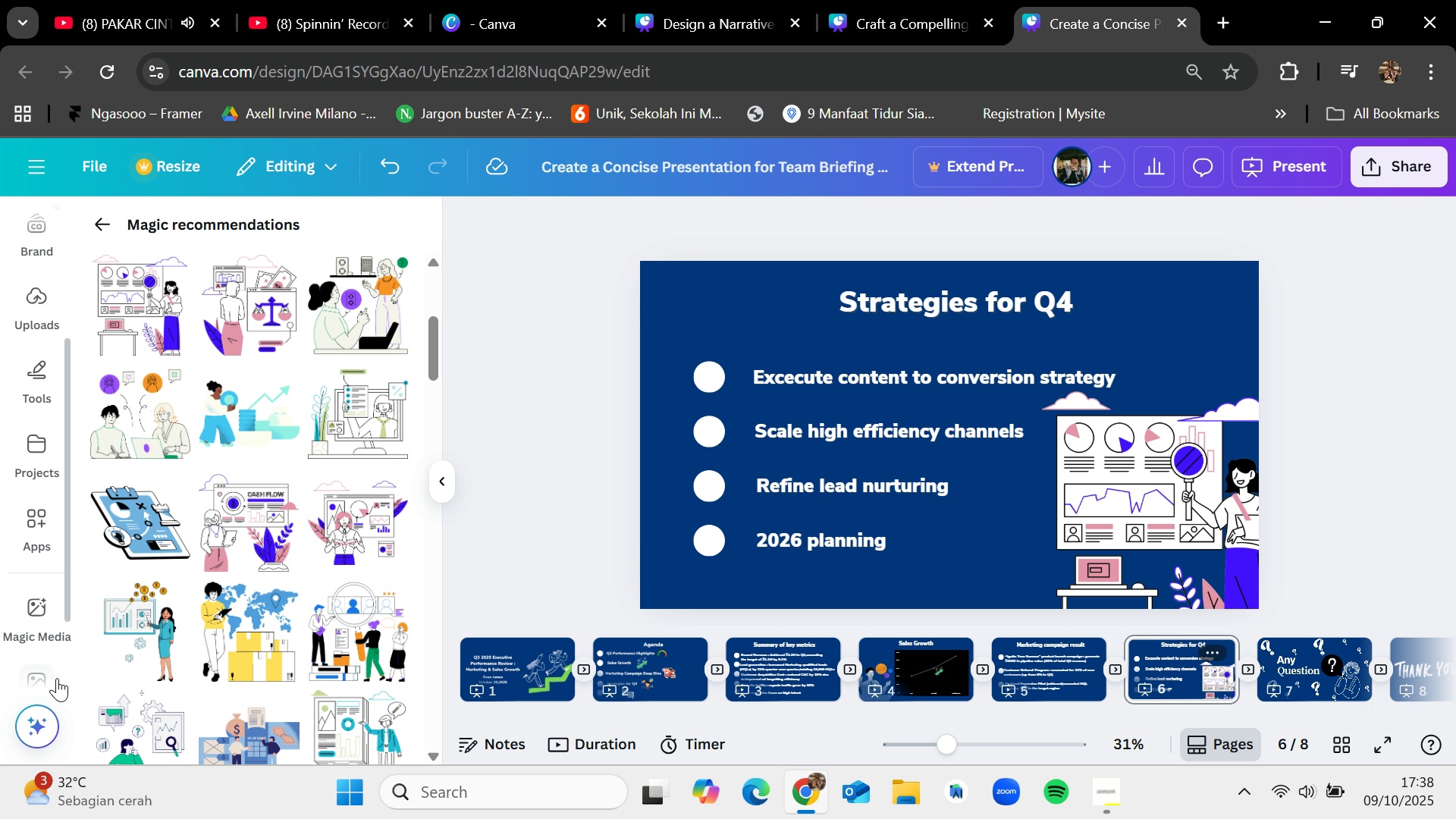 
scroll: coordinate [57, 678], scroll_direction: down, amount: 1.0
 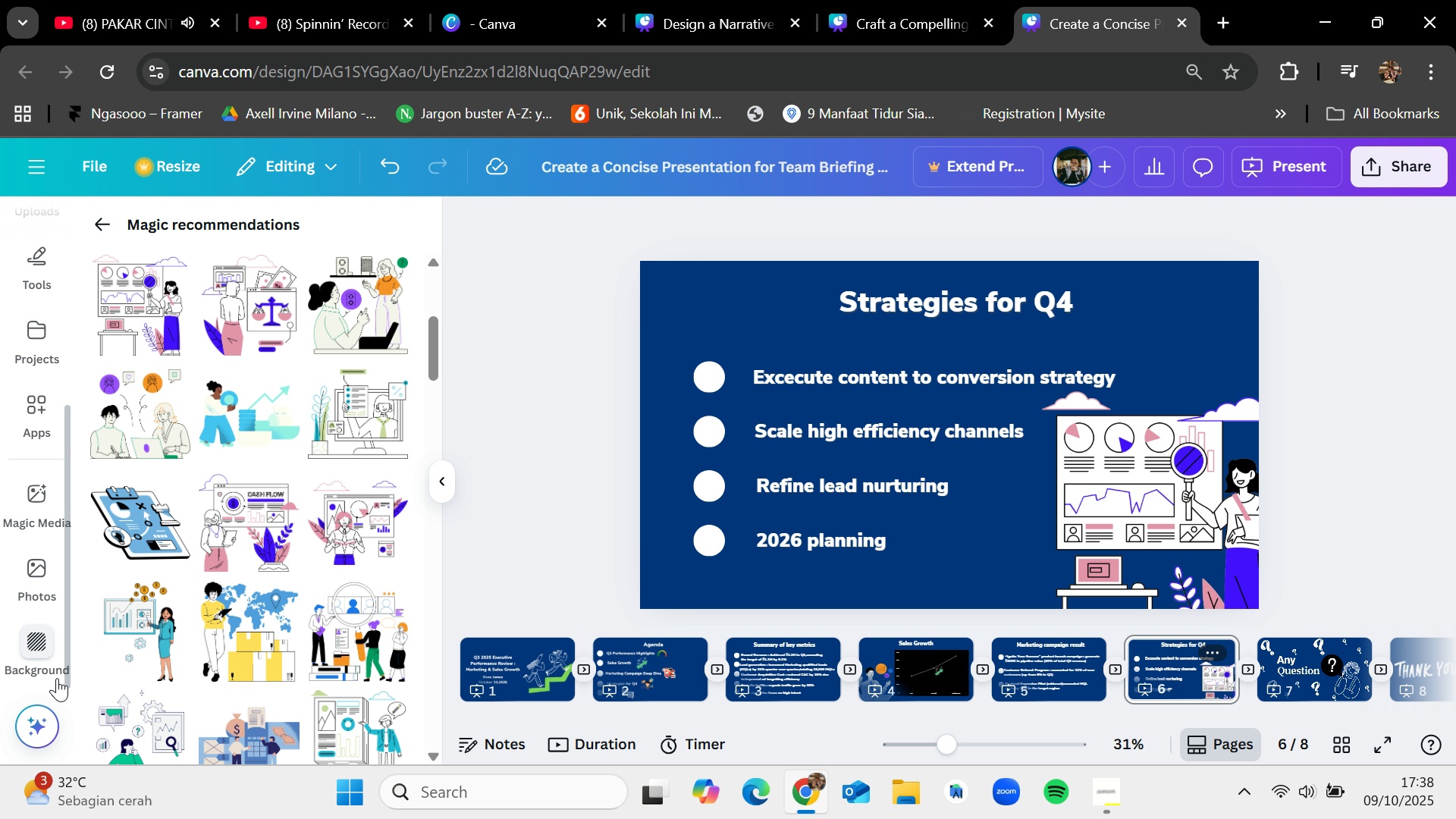 
scroll: coordinate [57, 678], scroll_direction: up, amount: 1.0
 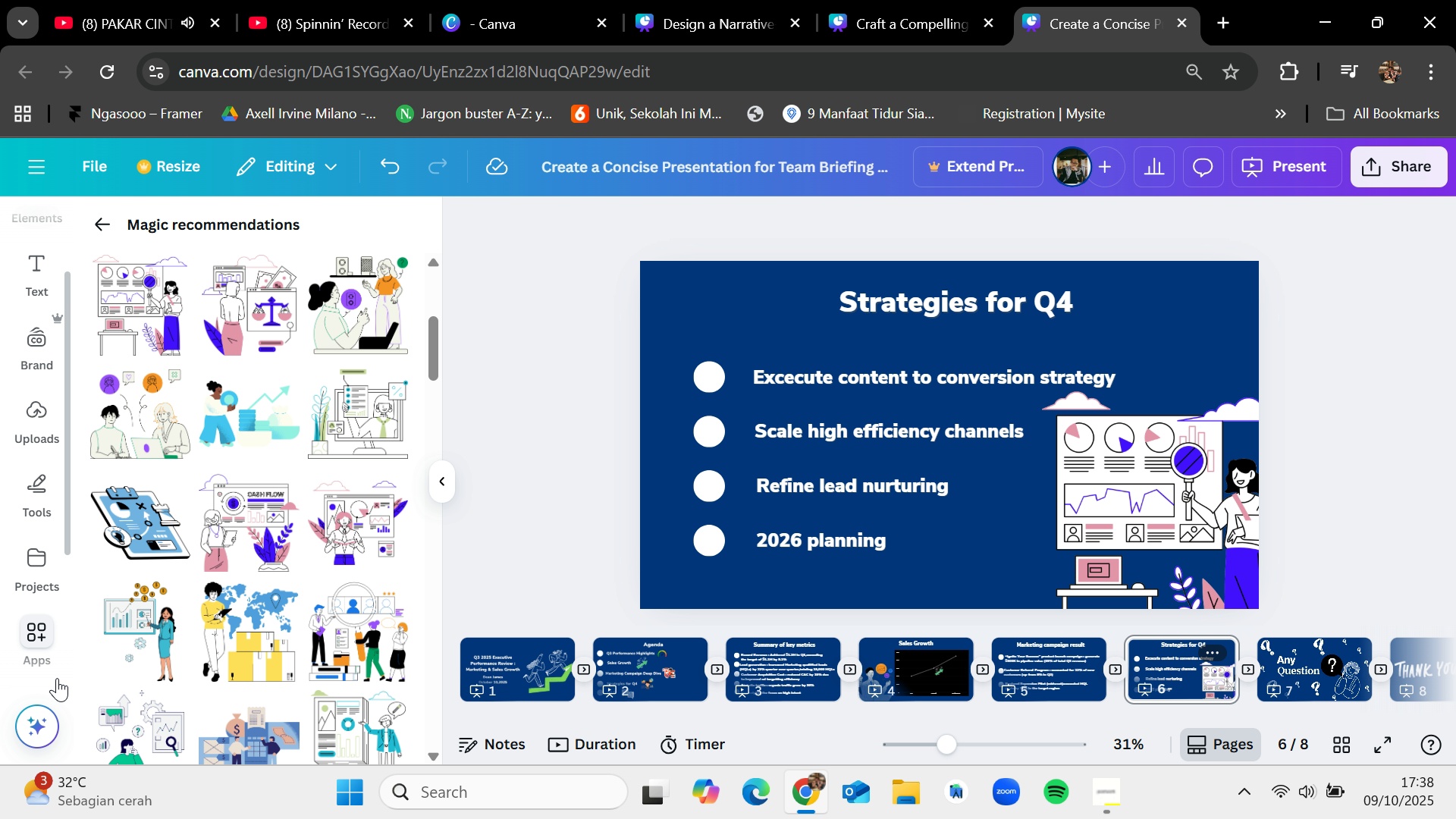 
scroll: coordinate [57, 678], scroll_direction: down, amount: 3.0
 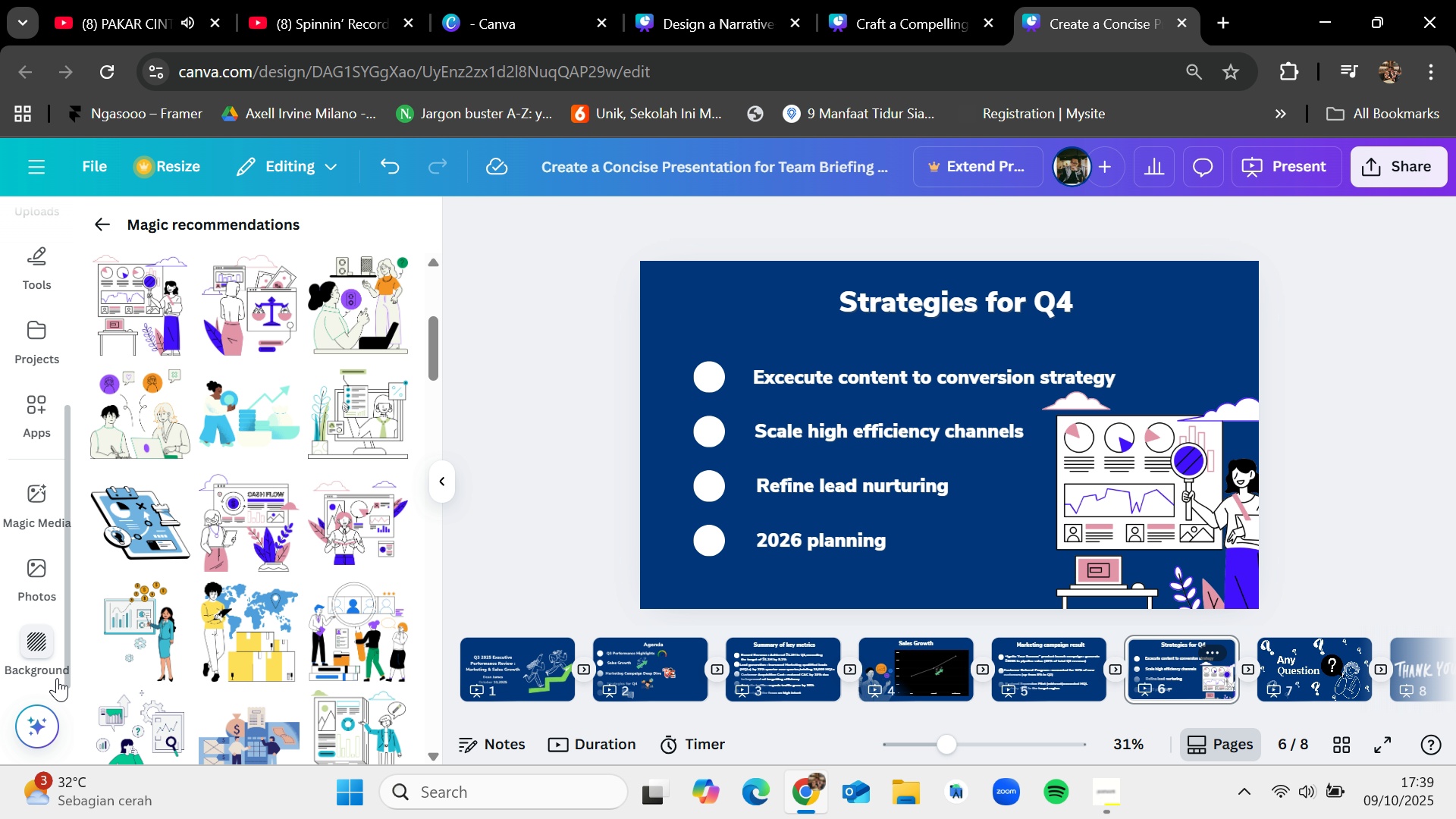 
scroll: coordinate [57, 678], scroll_direction: up, amount: 1.0
 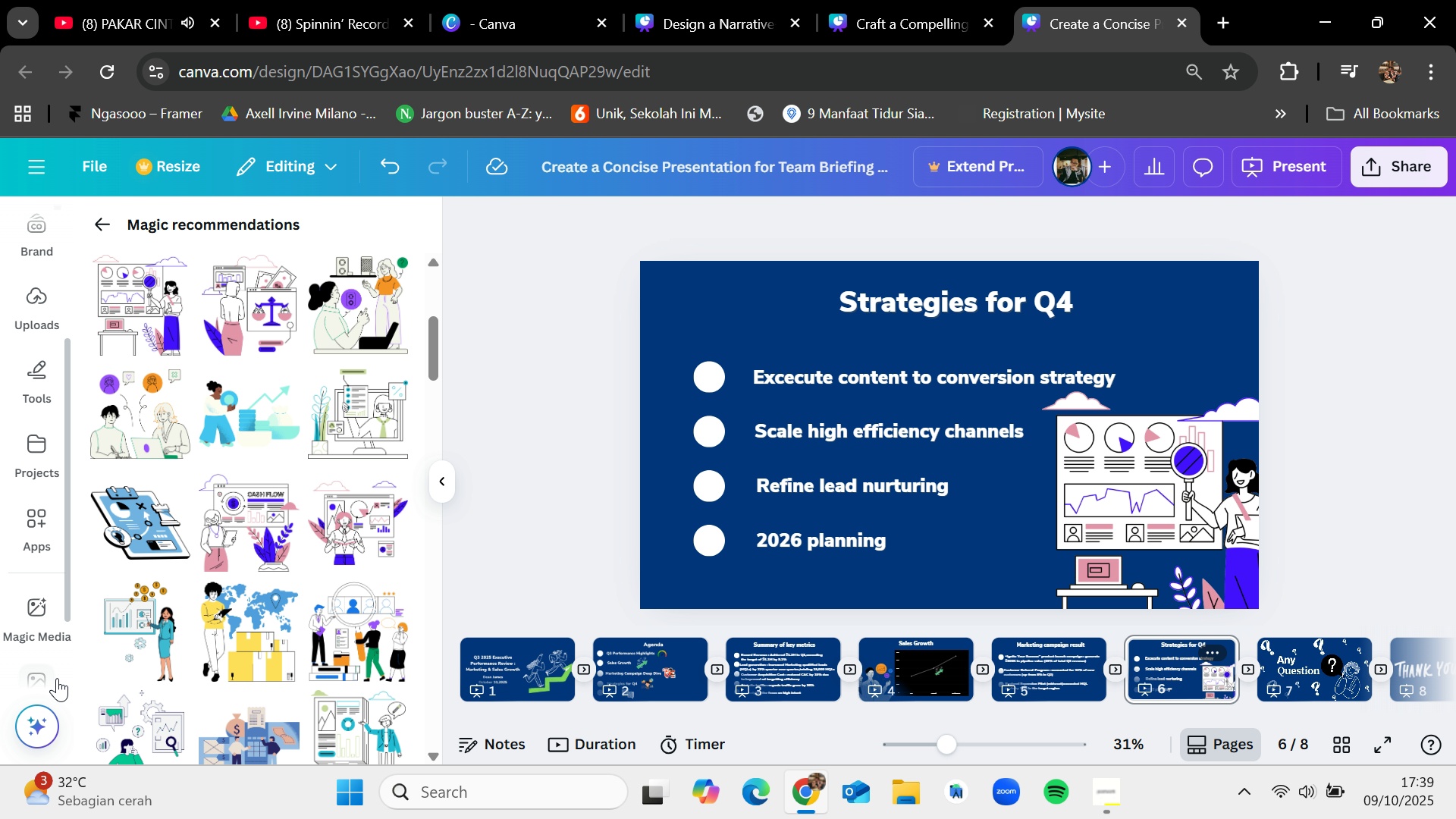 
scroll: coordinate [57, 678], scroll_direction: down, amount: 2.0
 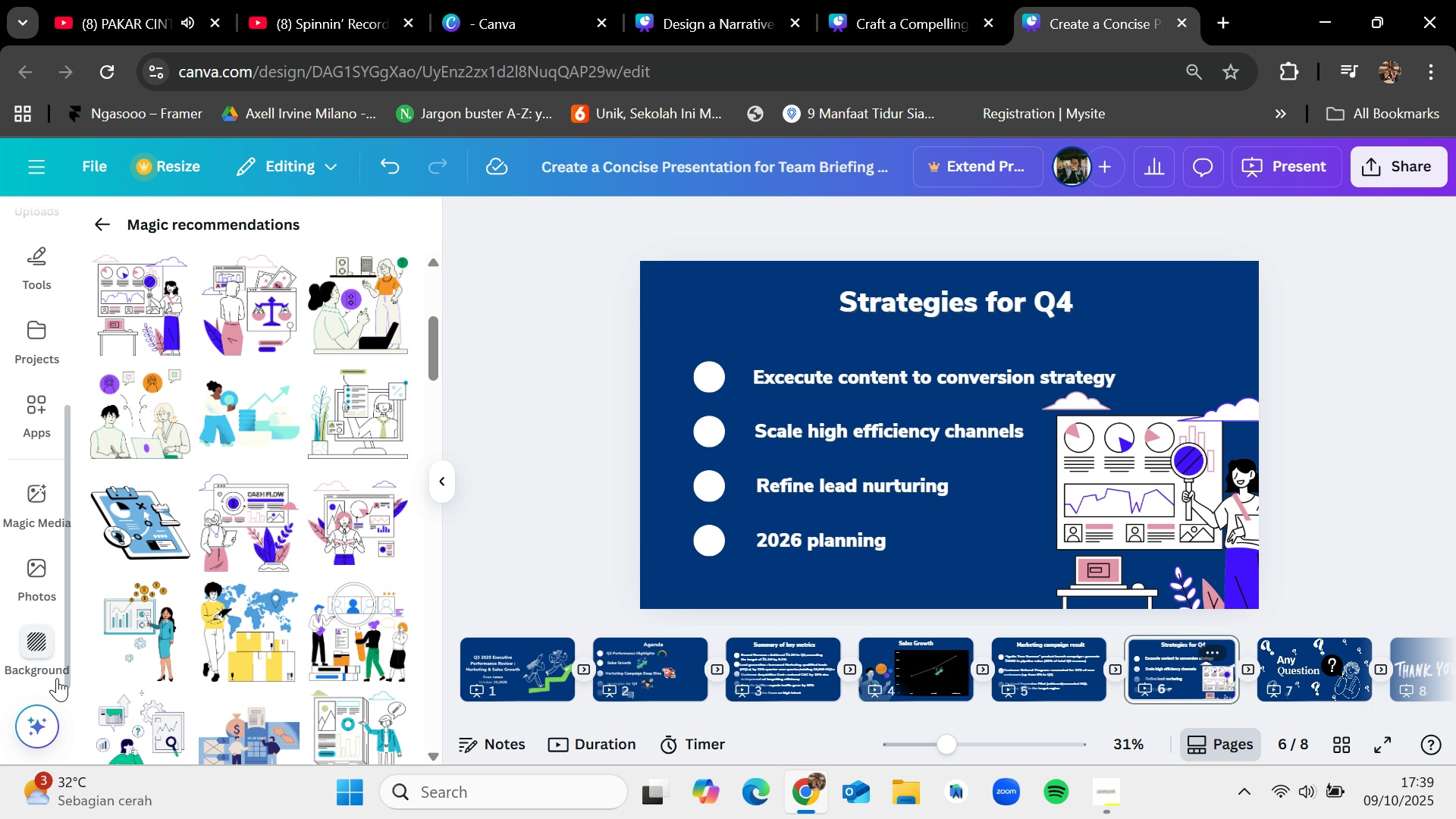 
scroll: coordinate [57, 678], scroll_direction: up, amount: 3.0
 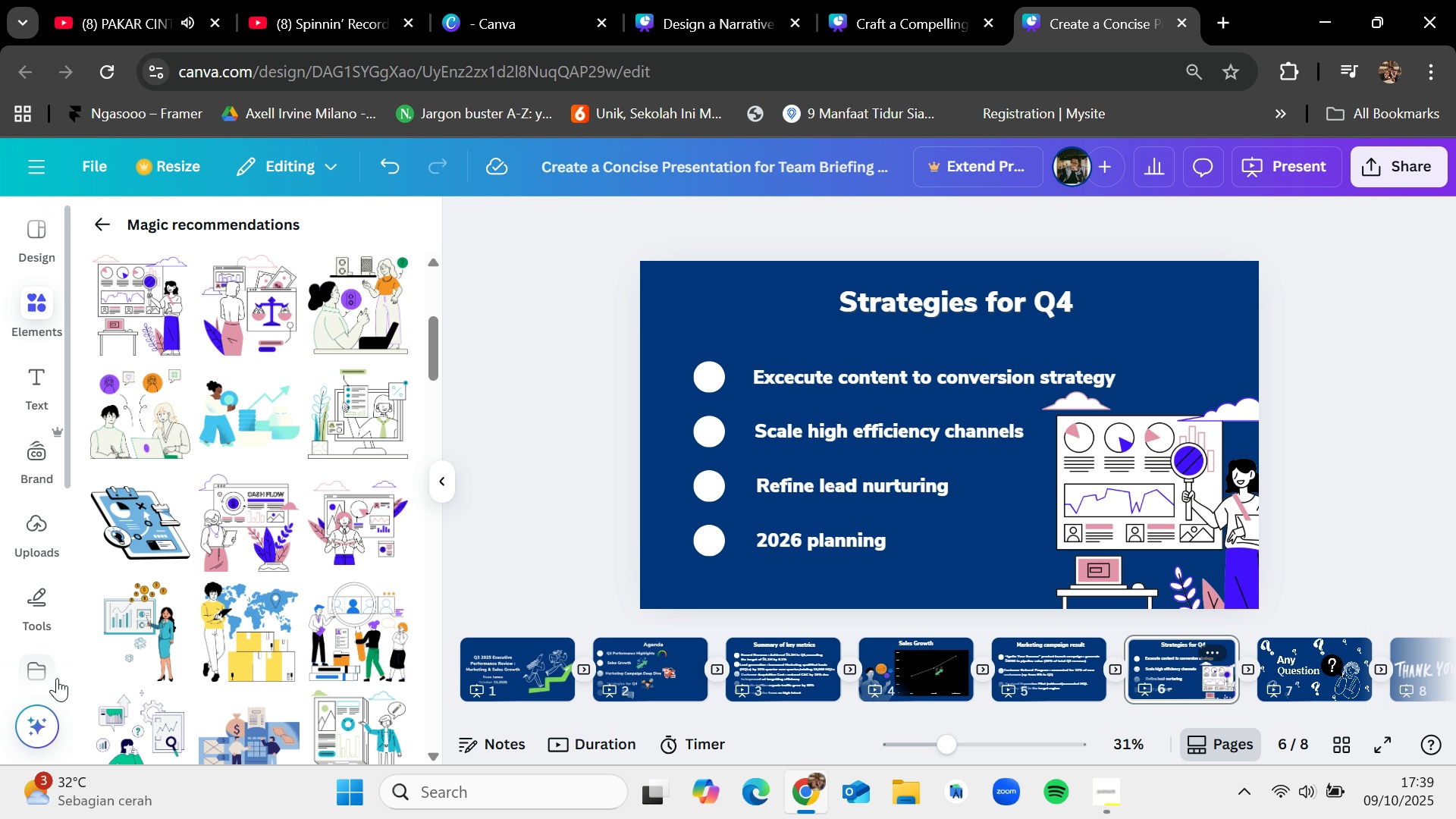 
scroll: coordinate [57, 678], scroll_direction: down, amount: 3.0
 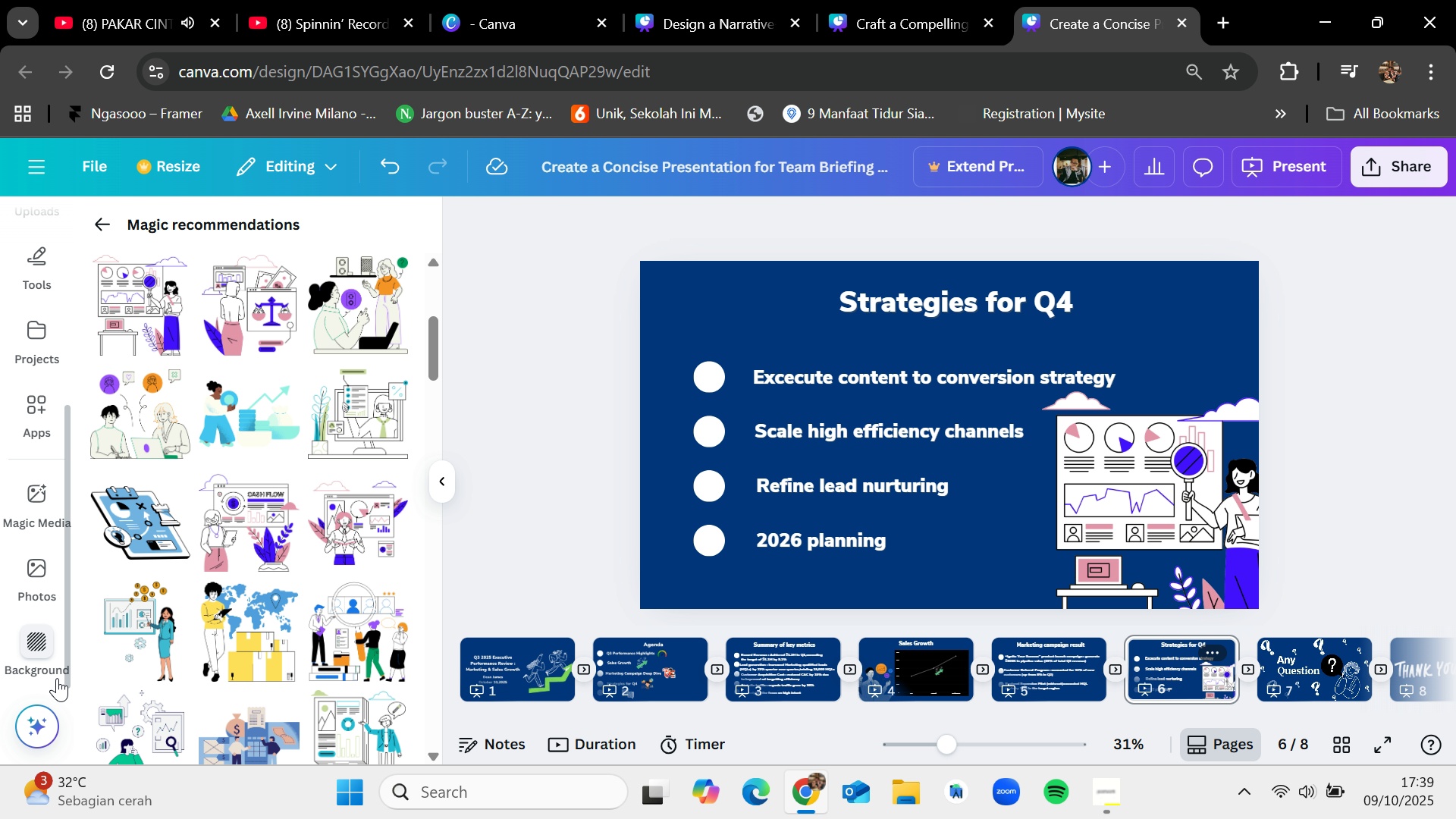 
scroll: coordinate [57, 678], scroll_direction: up, amount: 2.0
 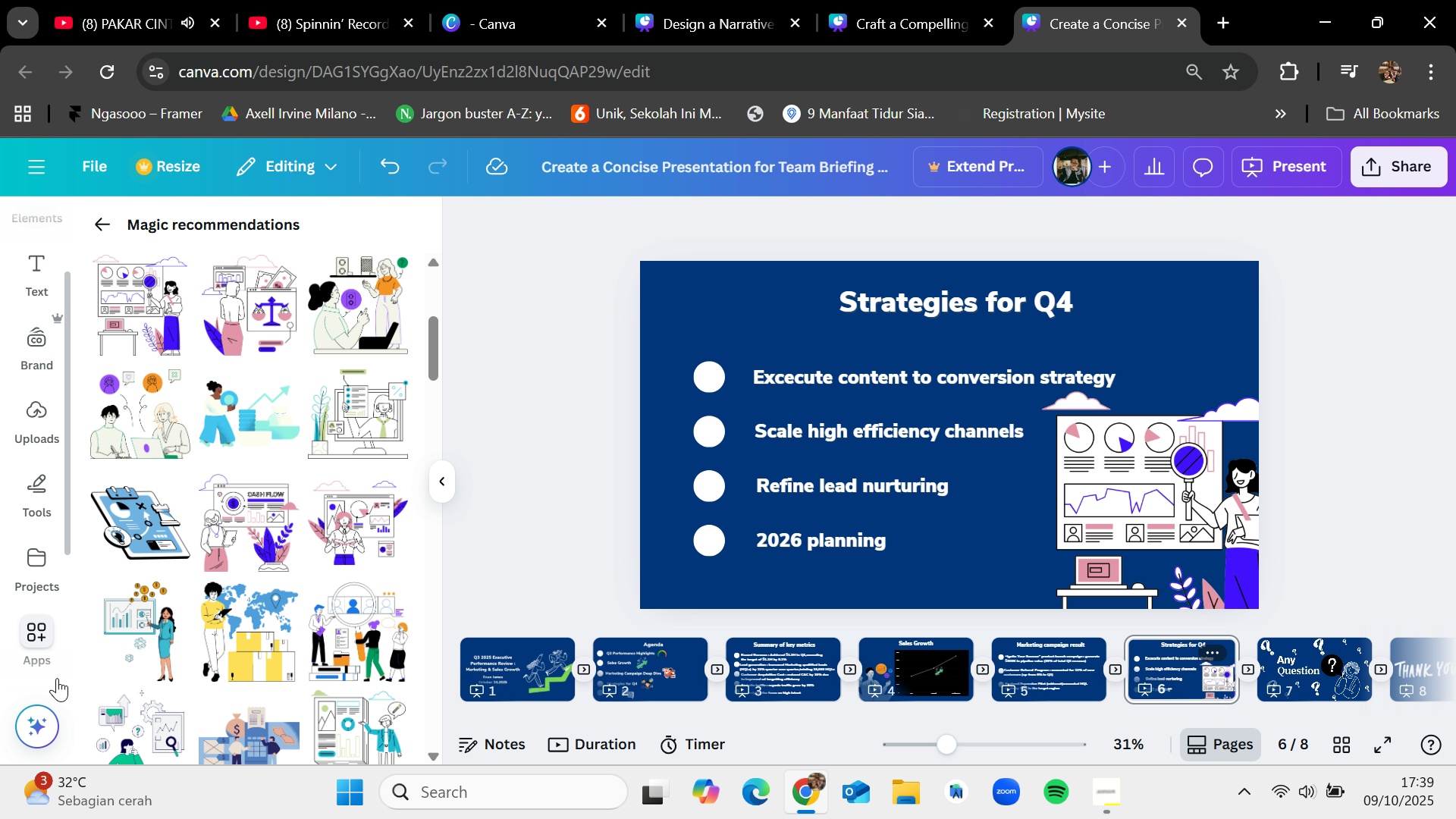 
scroll: coordinate [57, 678], scroll_direction: down, amount: 2.0
 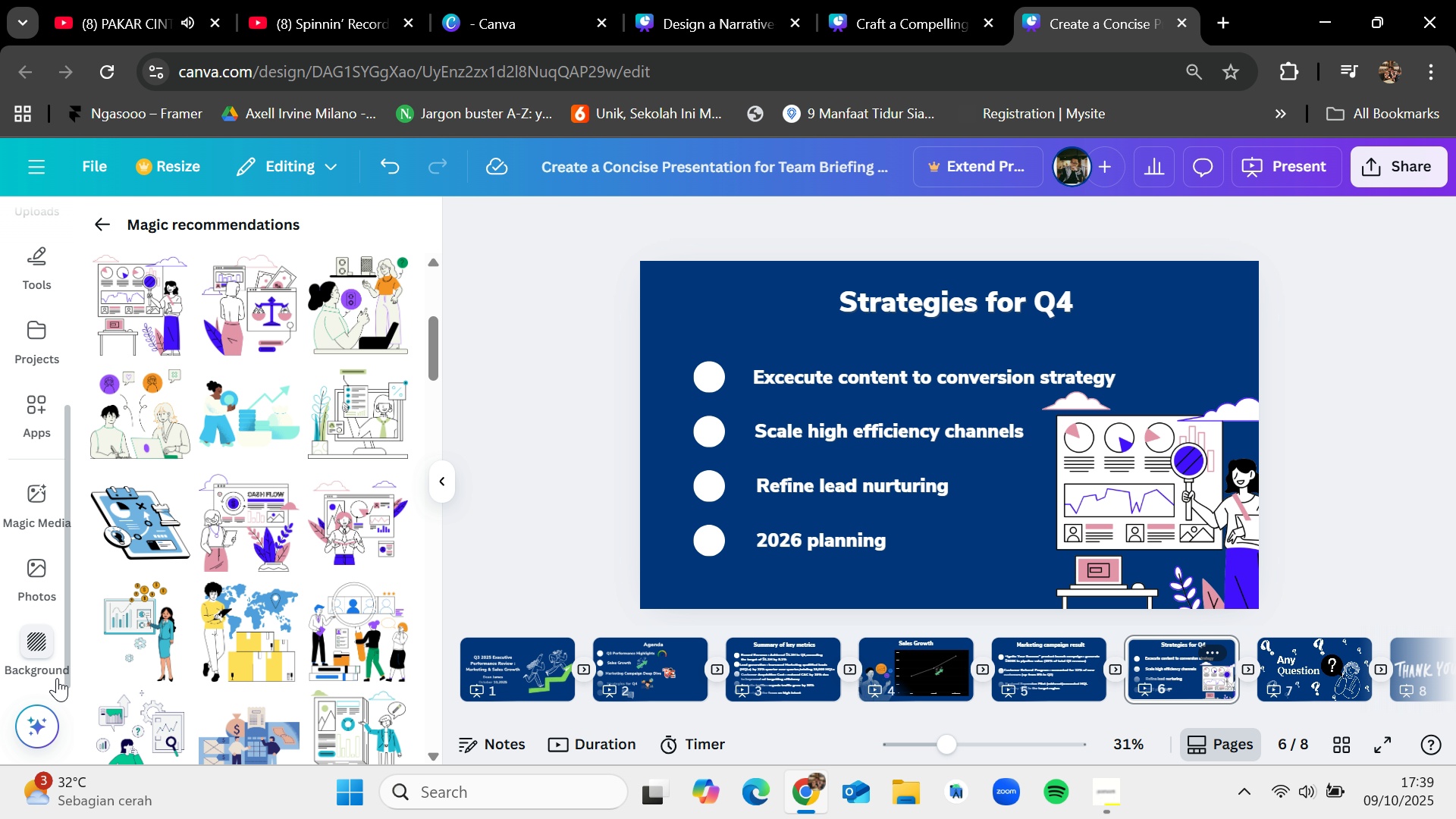 
wait(8.15)
 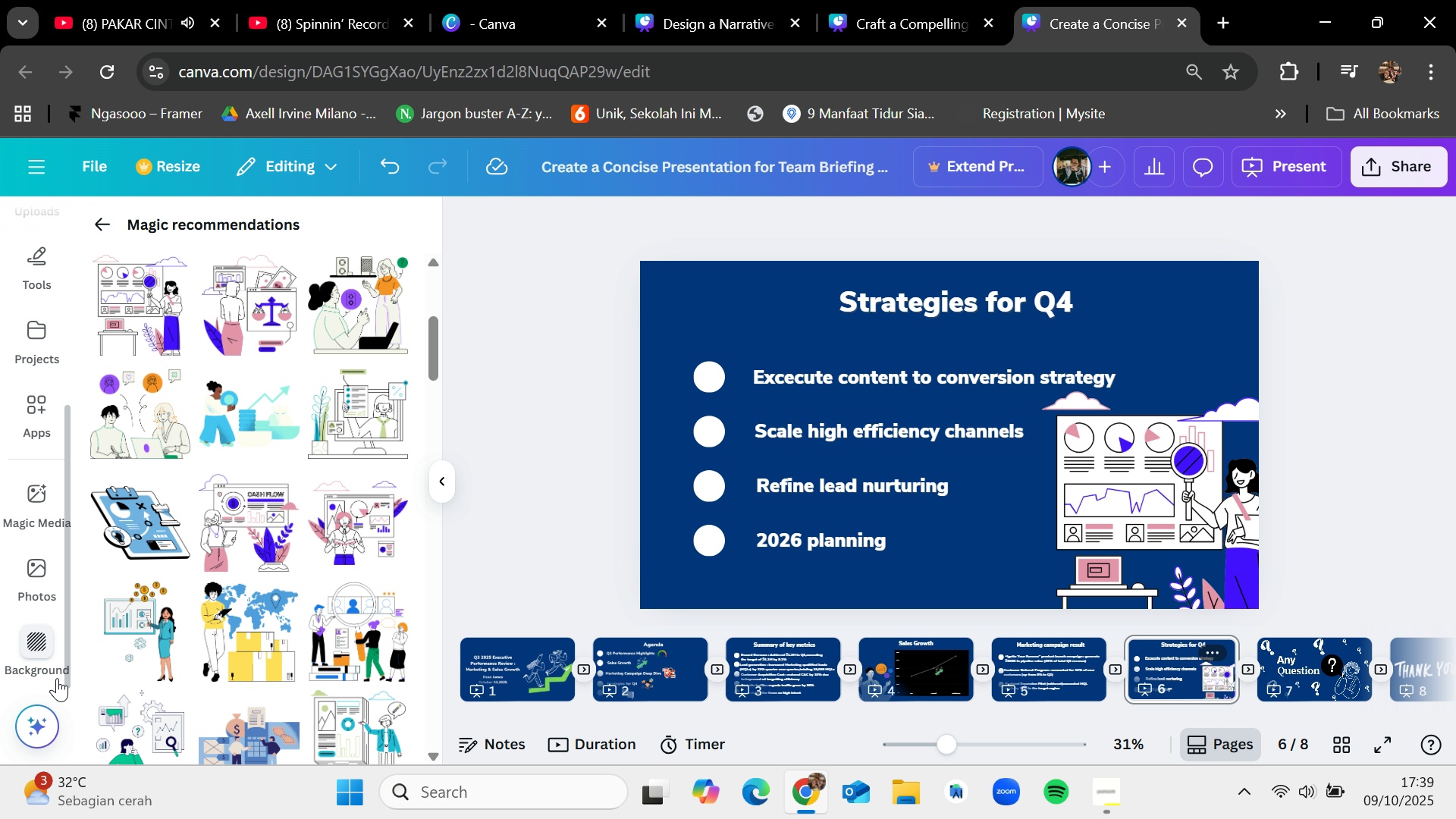 
scroll: coordinate [57, 678], scroll_direction: up, amount: 1.0
 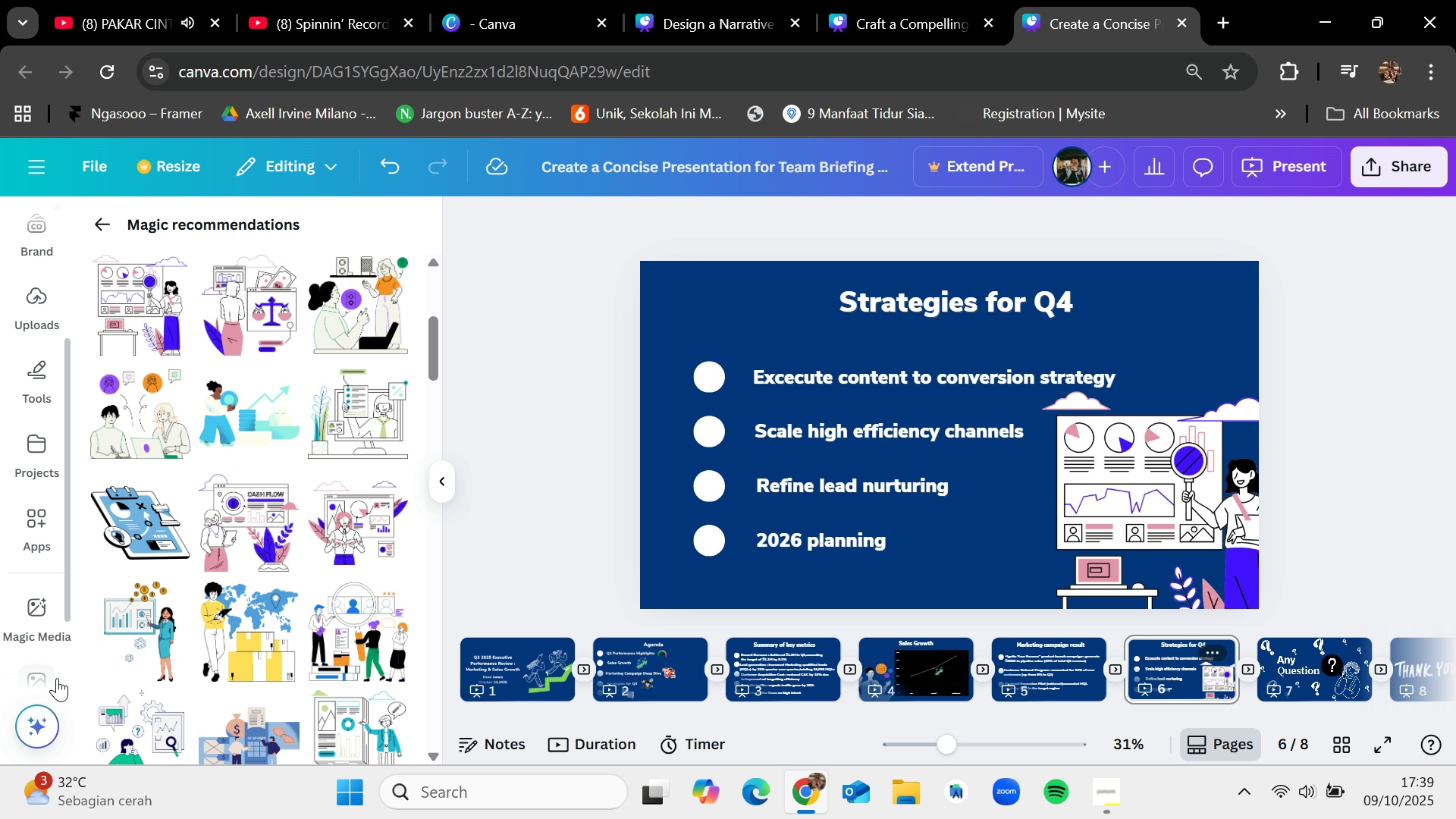 
wait(10.58)
 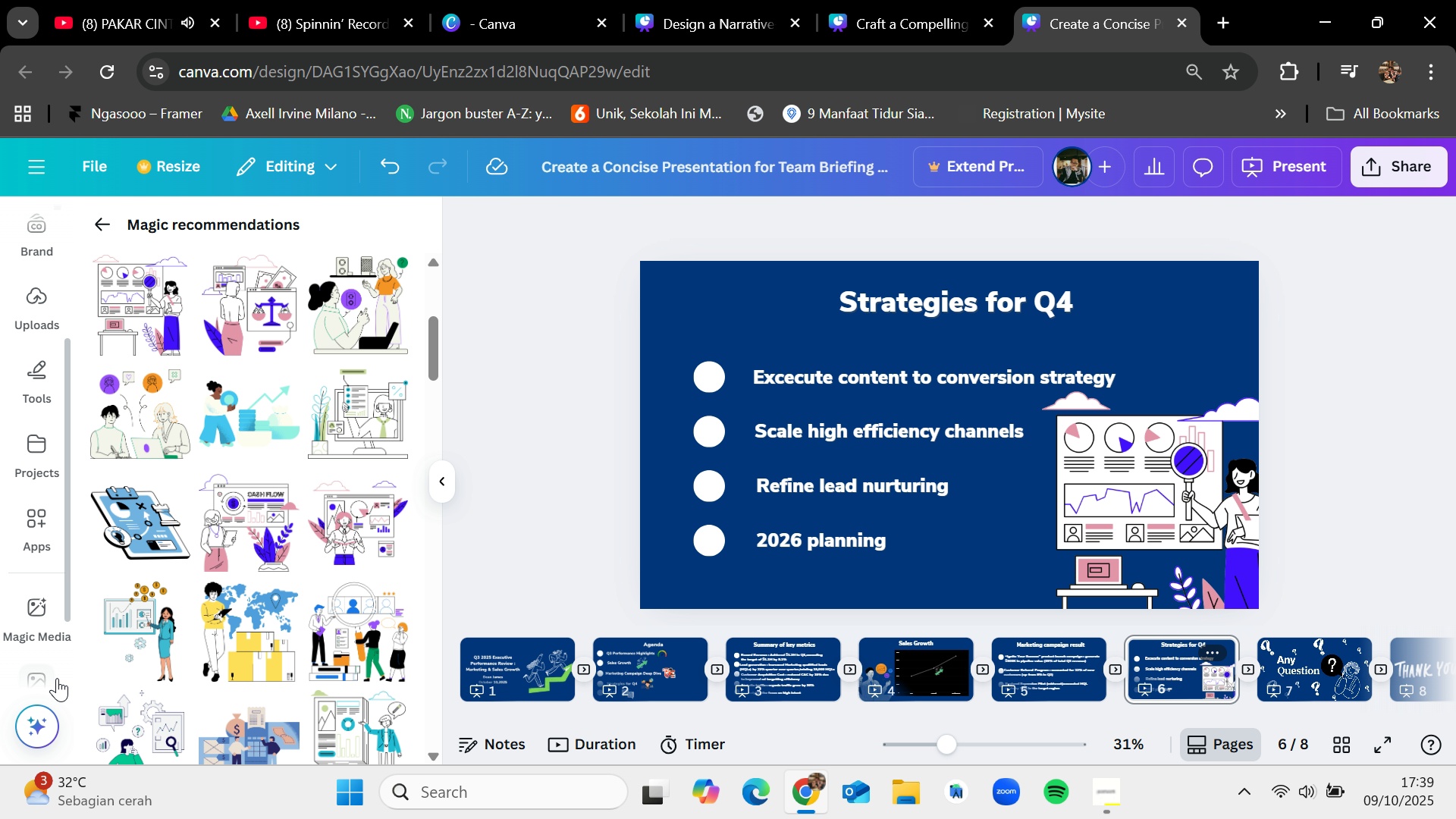 
scroll: coordinate [57, 678], scroll_direction: down, amount: 2.0
 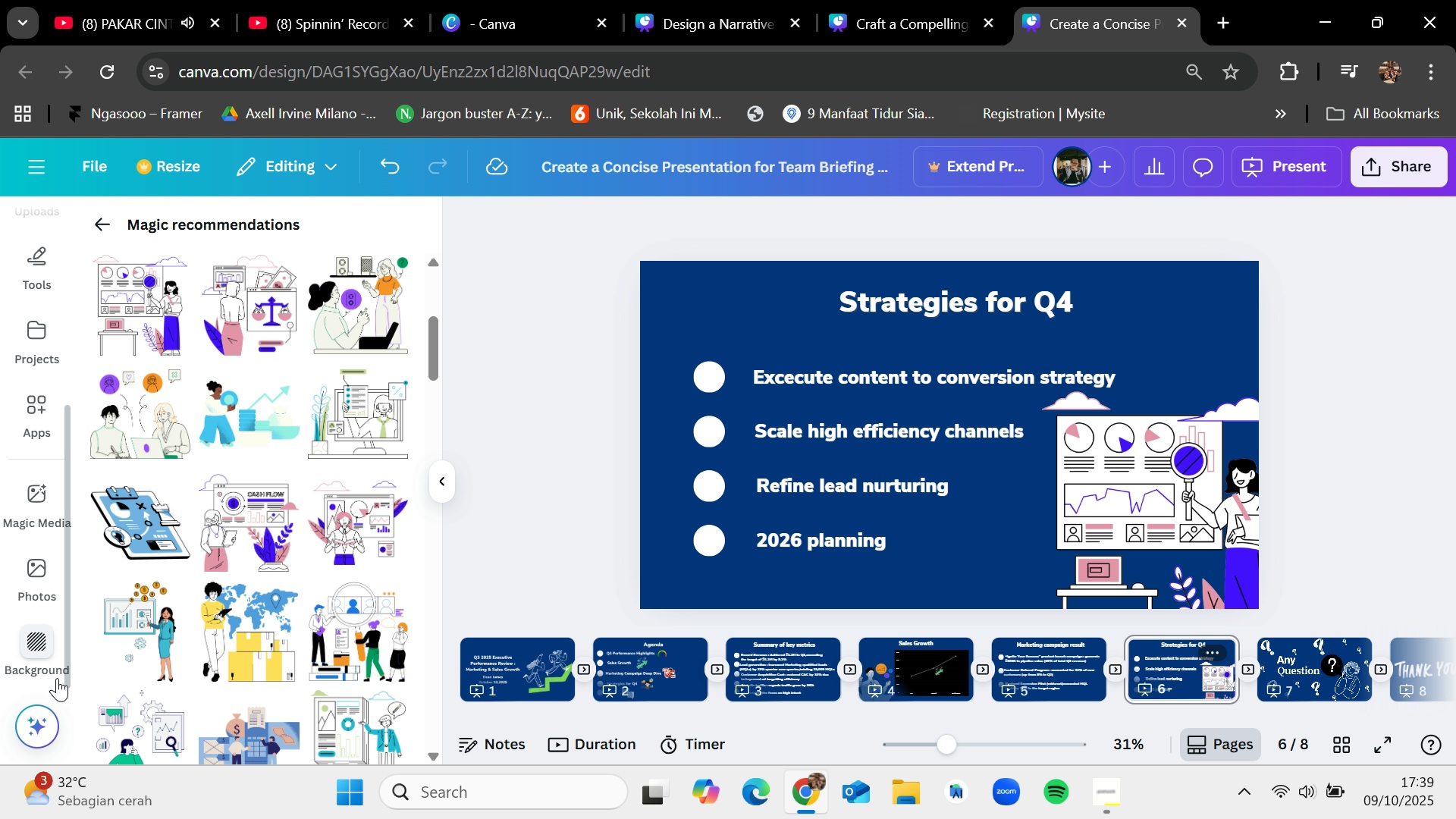 
scroll: coordinate [57, 678], scroll_direction: up, amount: 2.0
 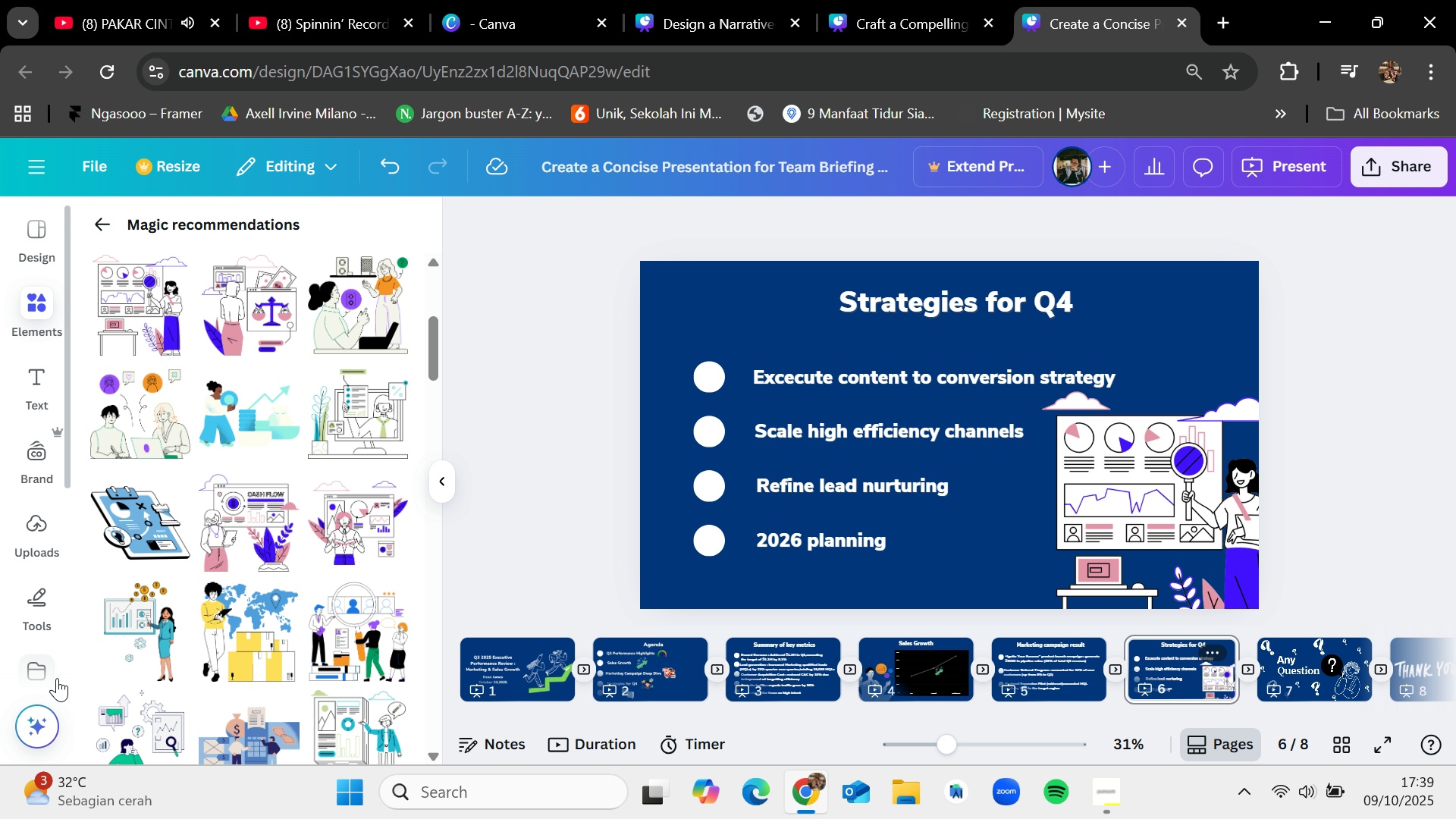 
scroll: coordinate [57, 678], scroll_direction: down, amount: 2.0
 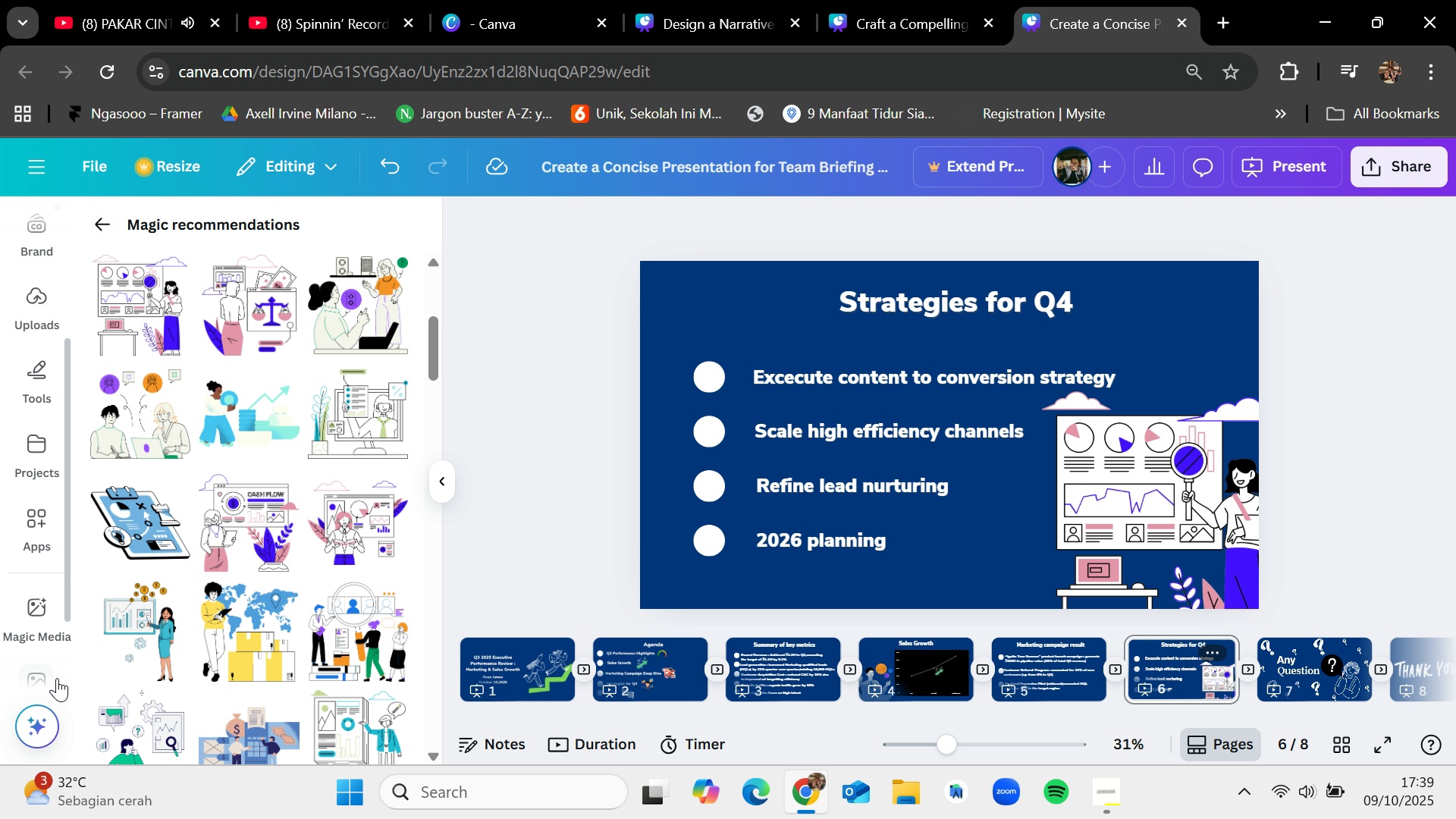 
scroll: coordinate [57, 678], scroll_direction: up, amount: 1.0
 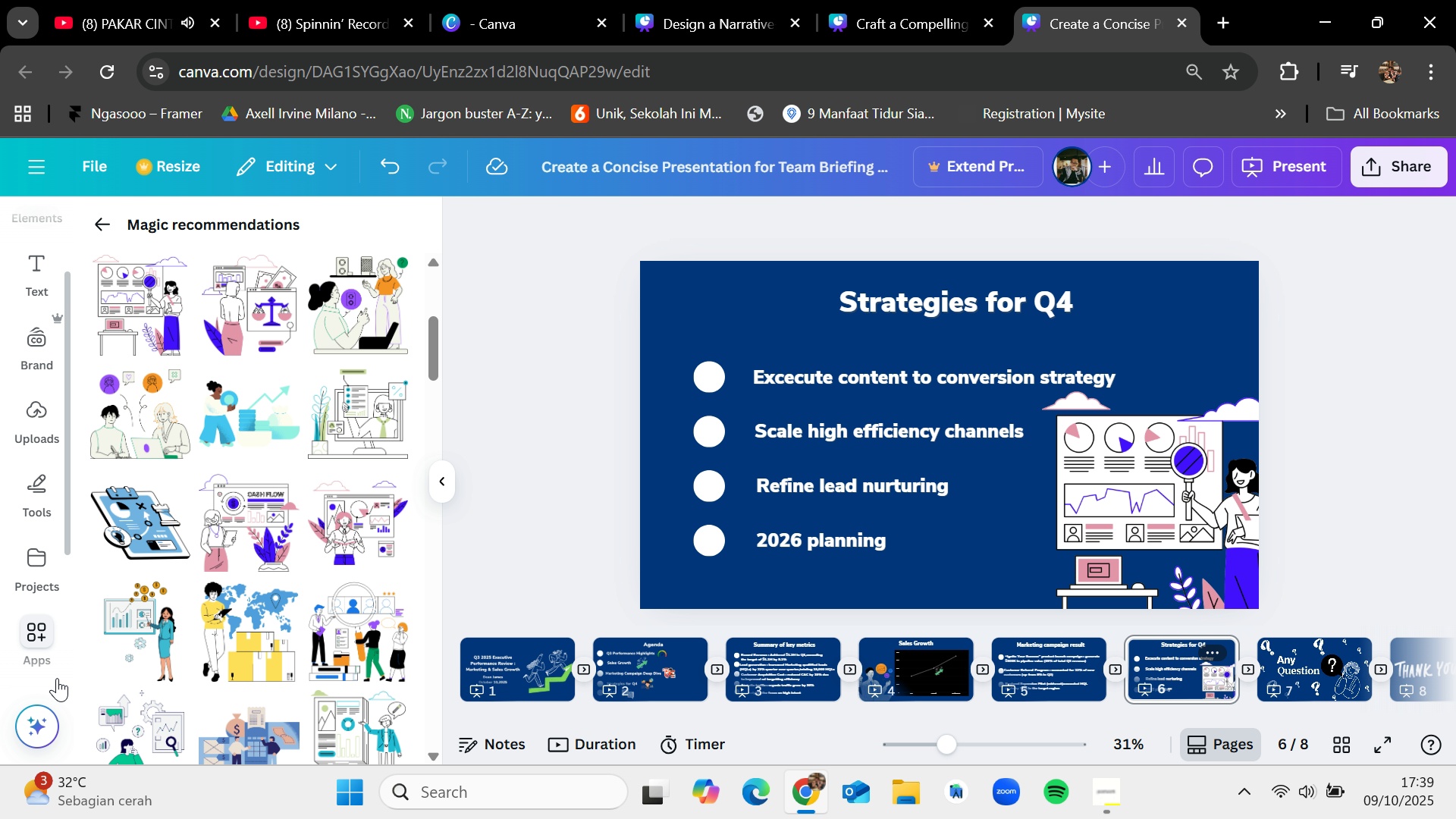 
scroll: coordinate [57, 678], scroll_direction: down, amount: 2.0
 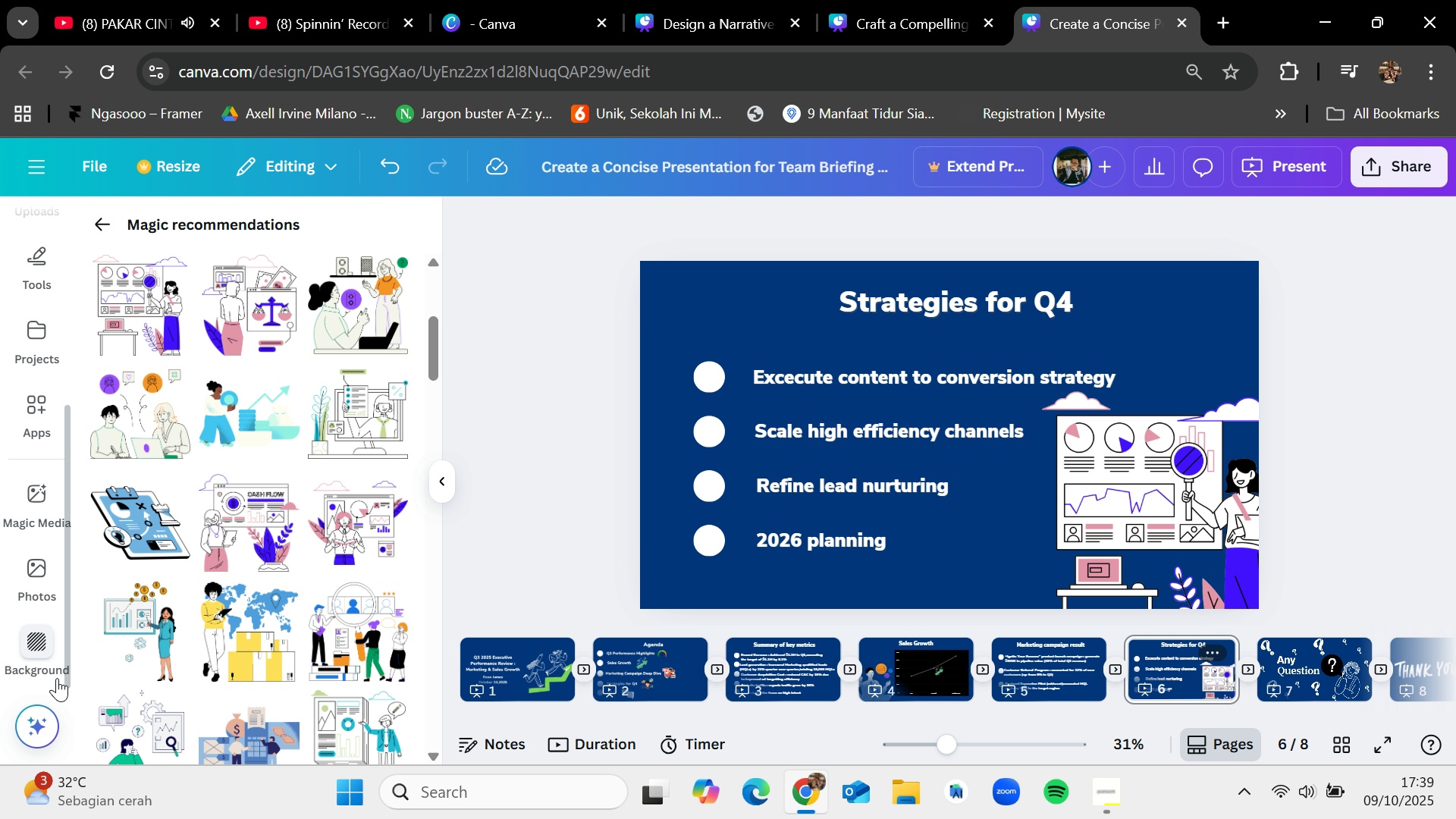 
scroll: coordinate [57, 678], scroll_direction: up, amount: 2.0
 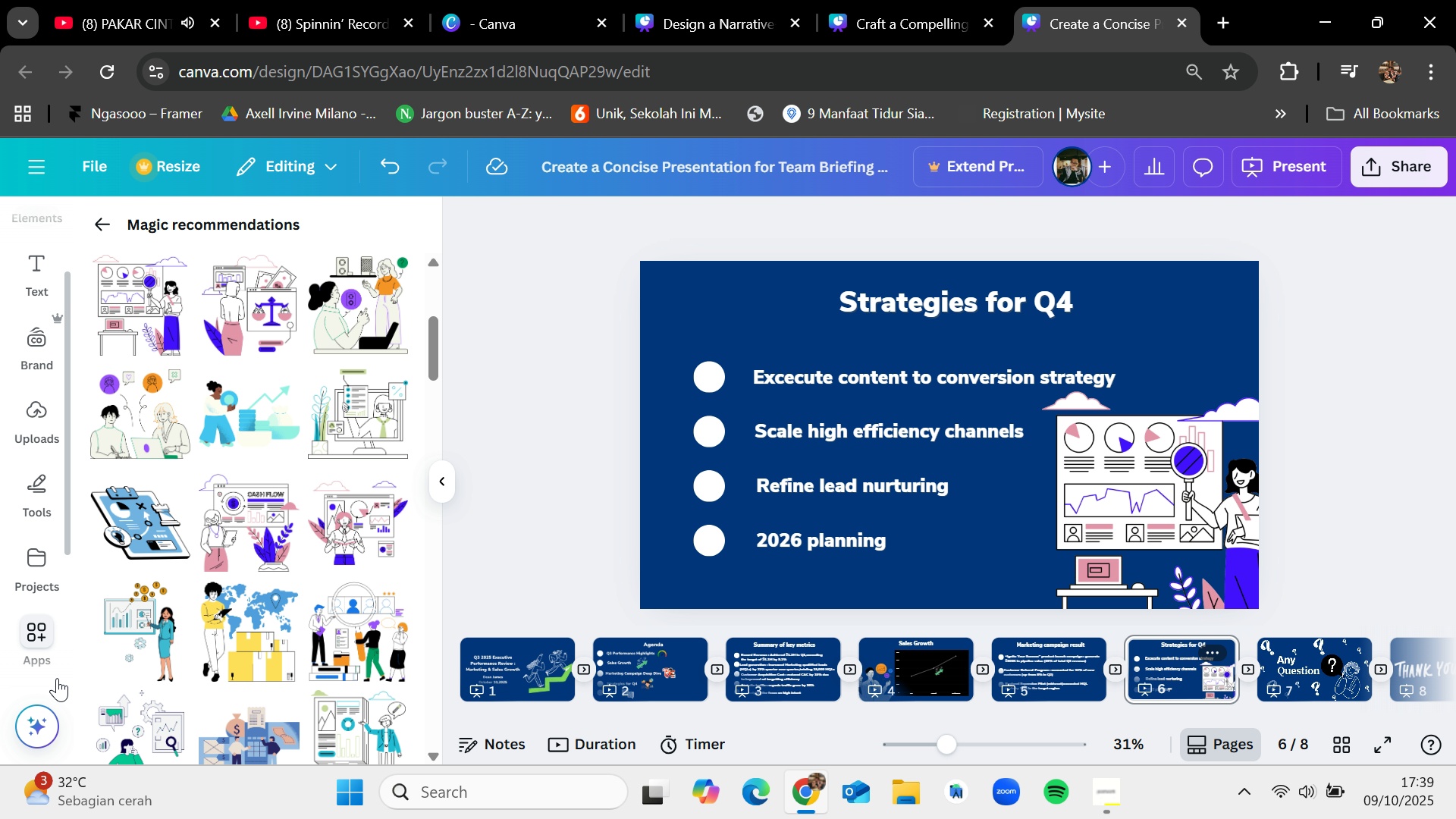 
scroll: coordinate [57, 678], scroll_direction: down, amount: 3.0
 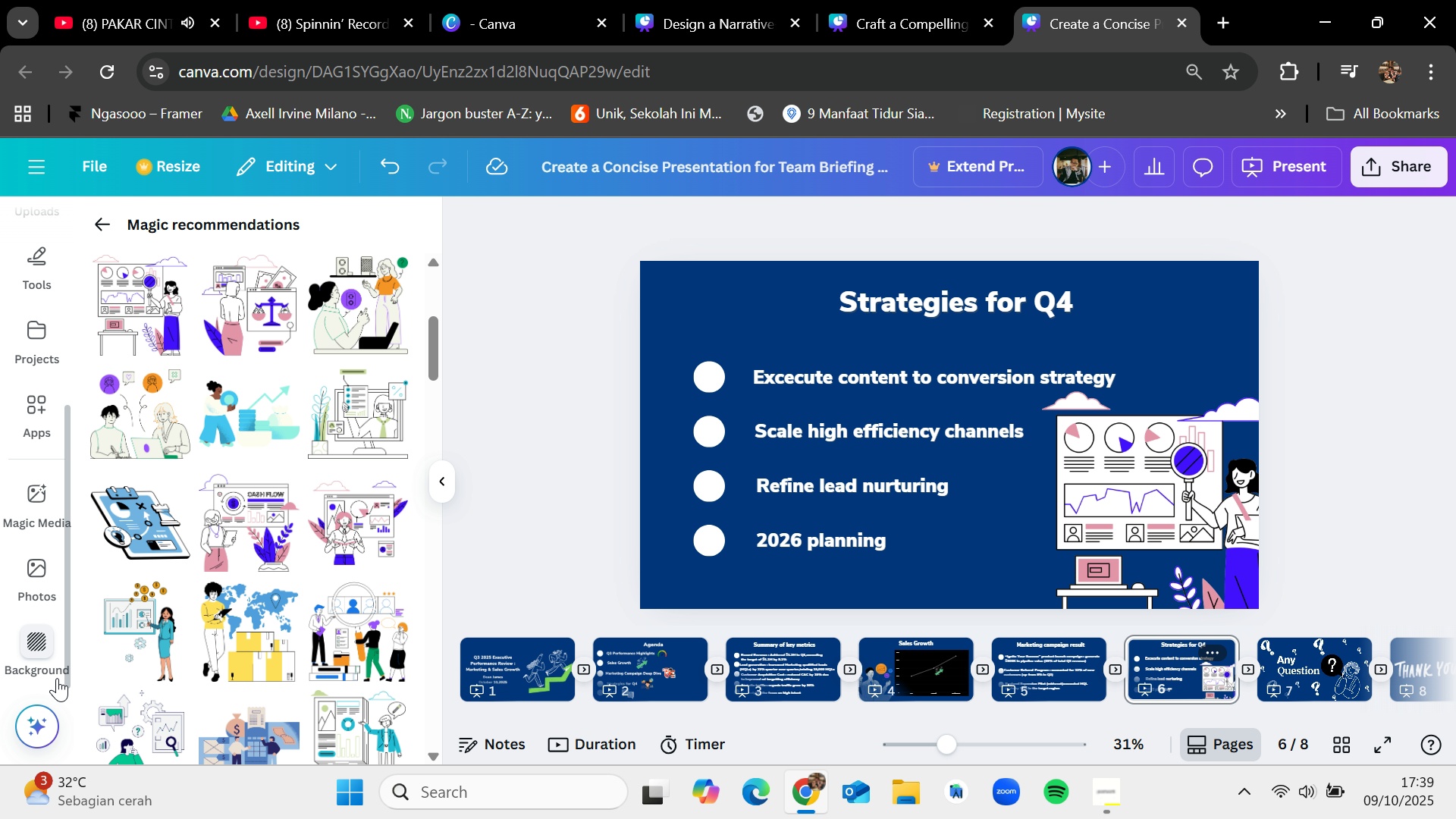 
scroll: coordinate [57, 678], scroll_direction: up, amount: 3.0
 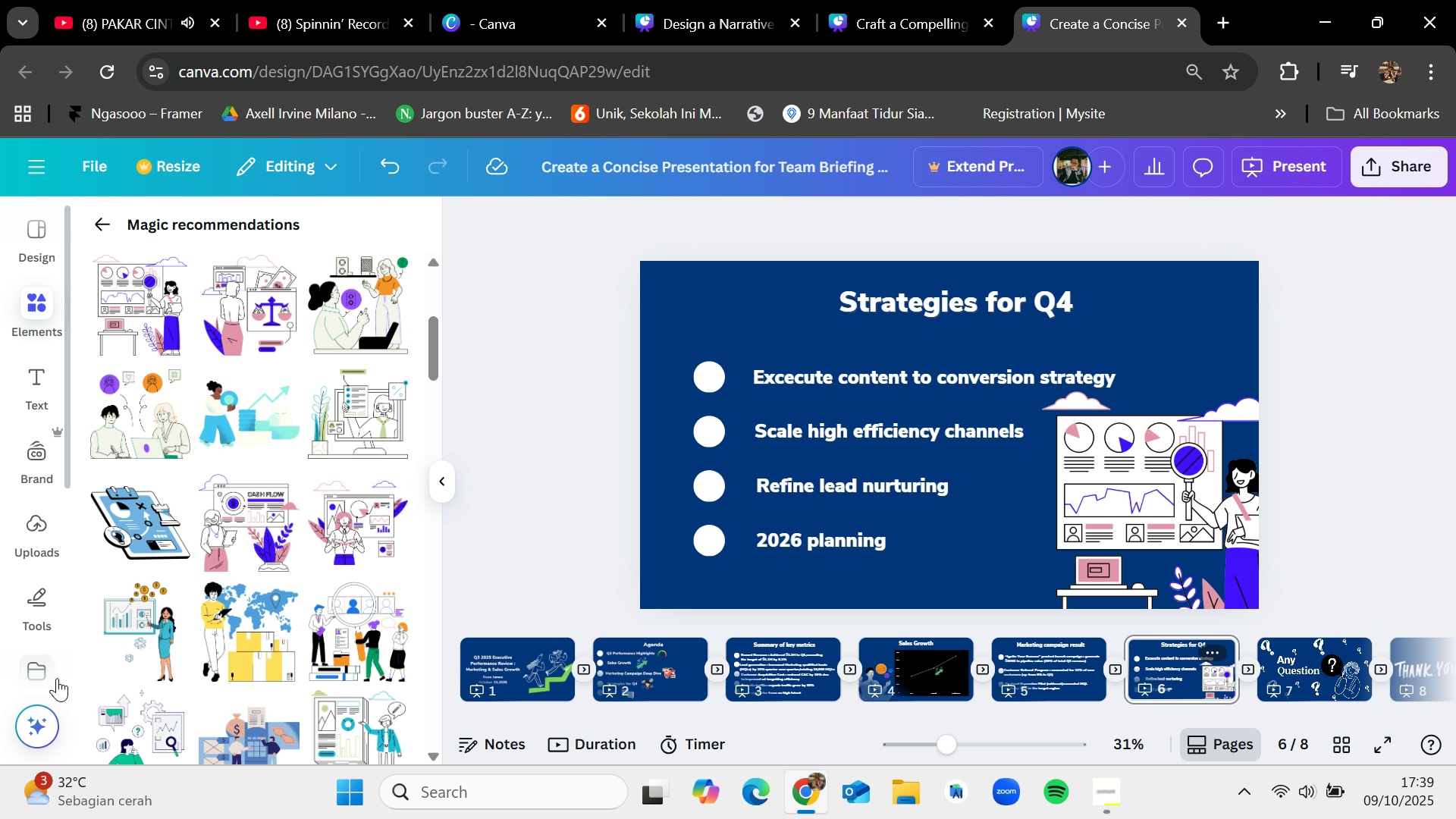 